 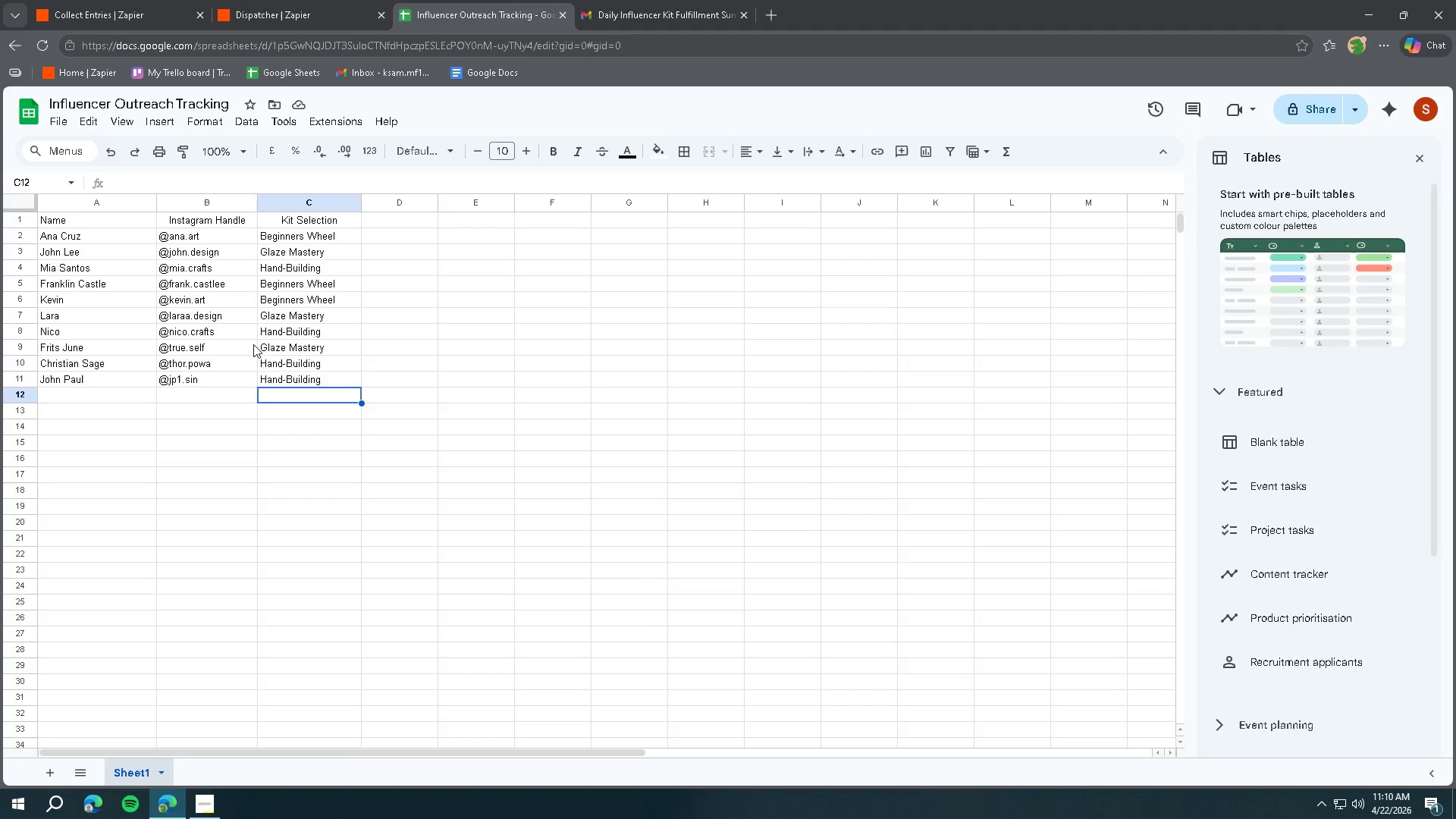 
double_click([74, 396])
 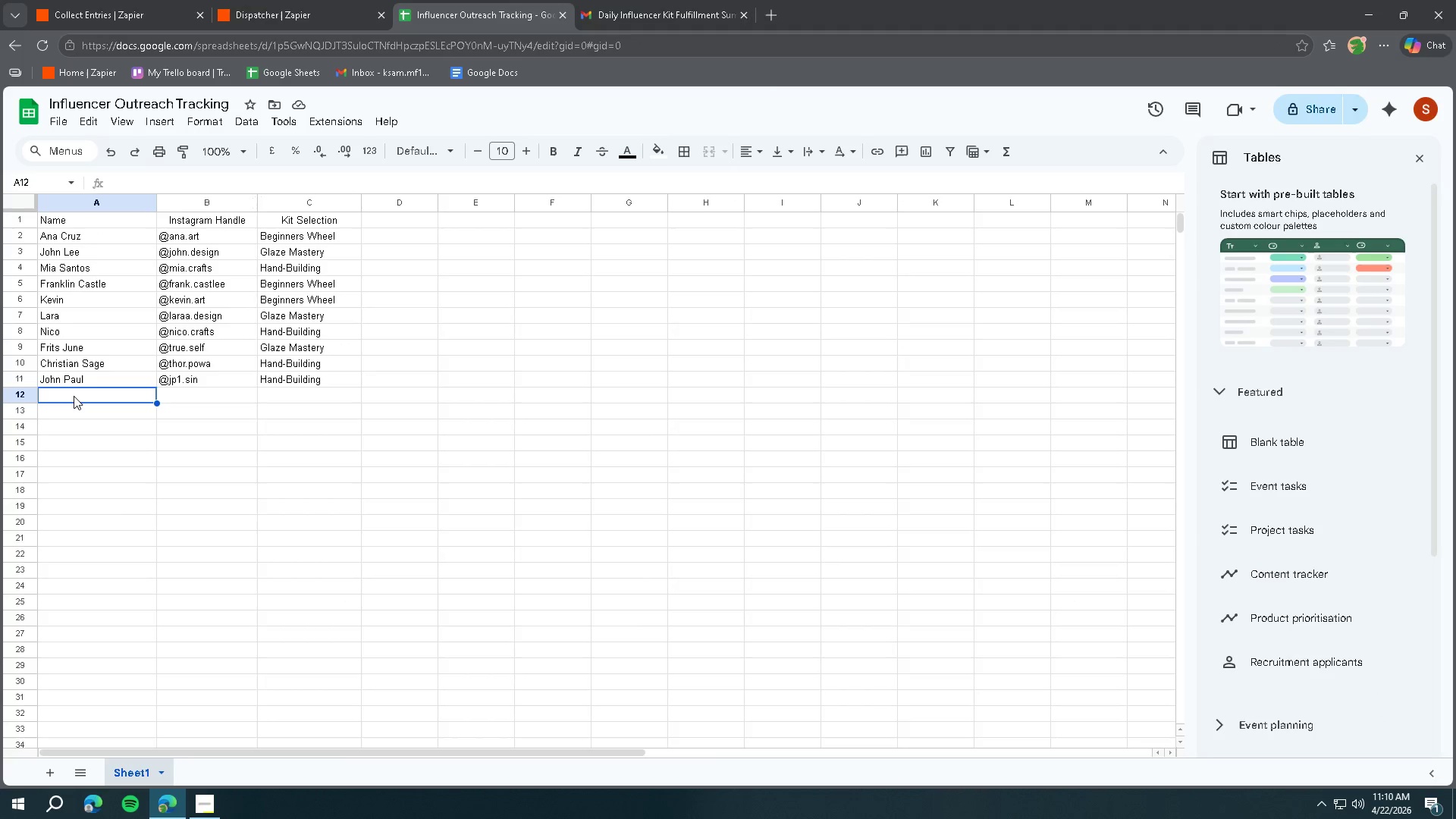 
triple_click([74, 396])
 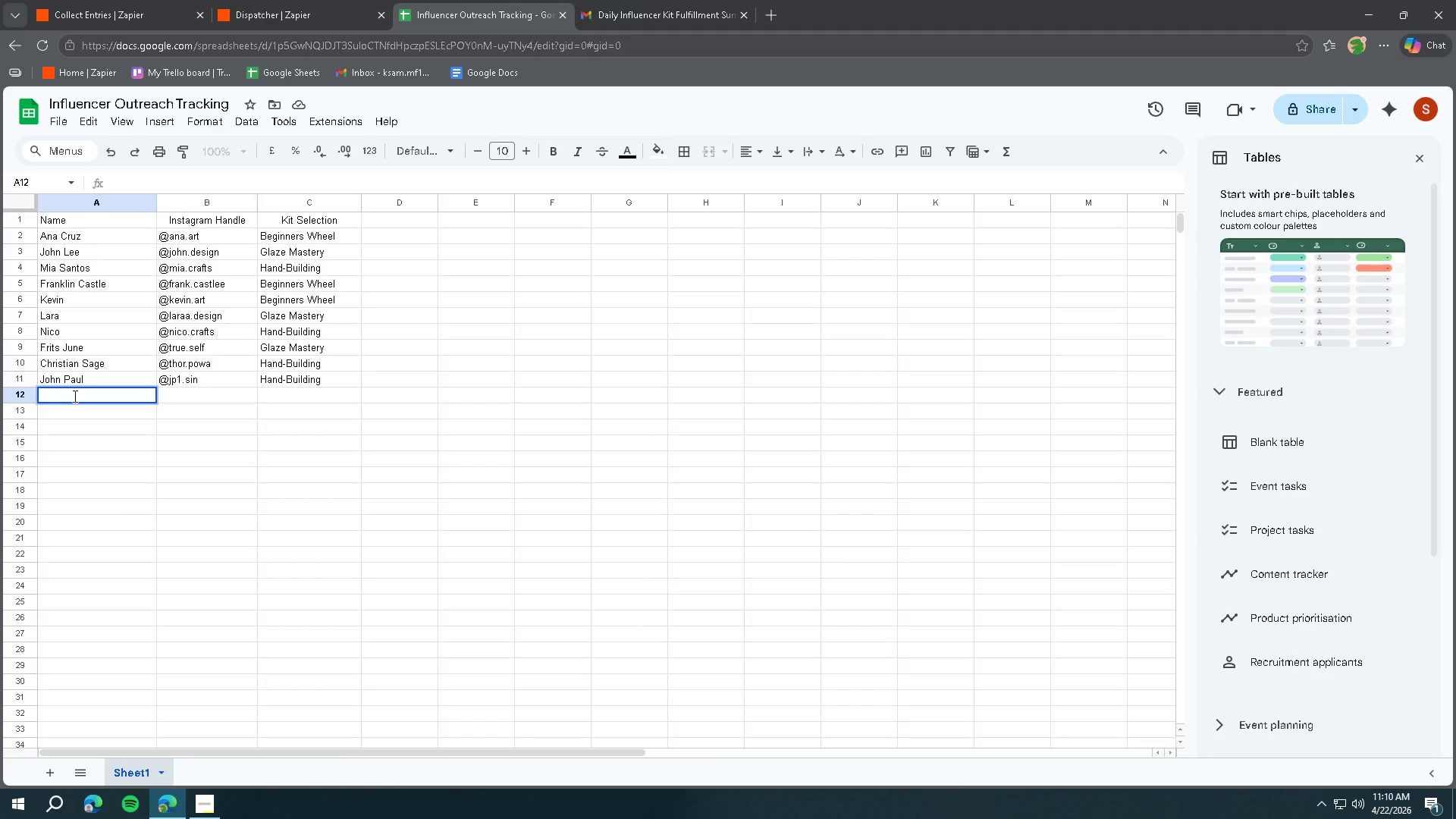 
type(Paul John)
 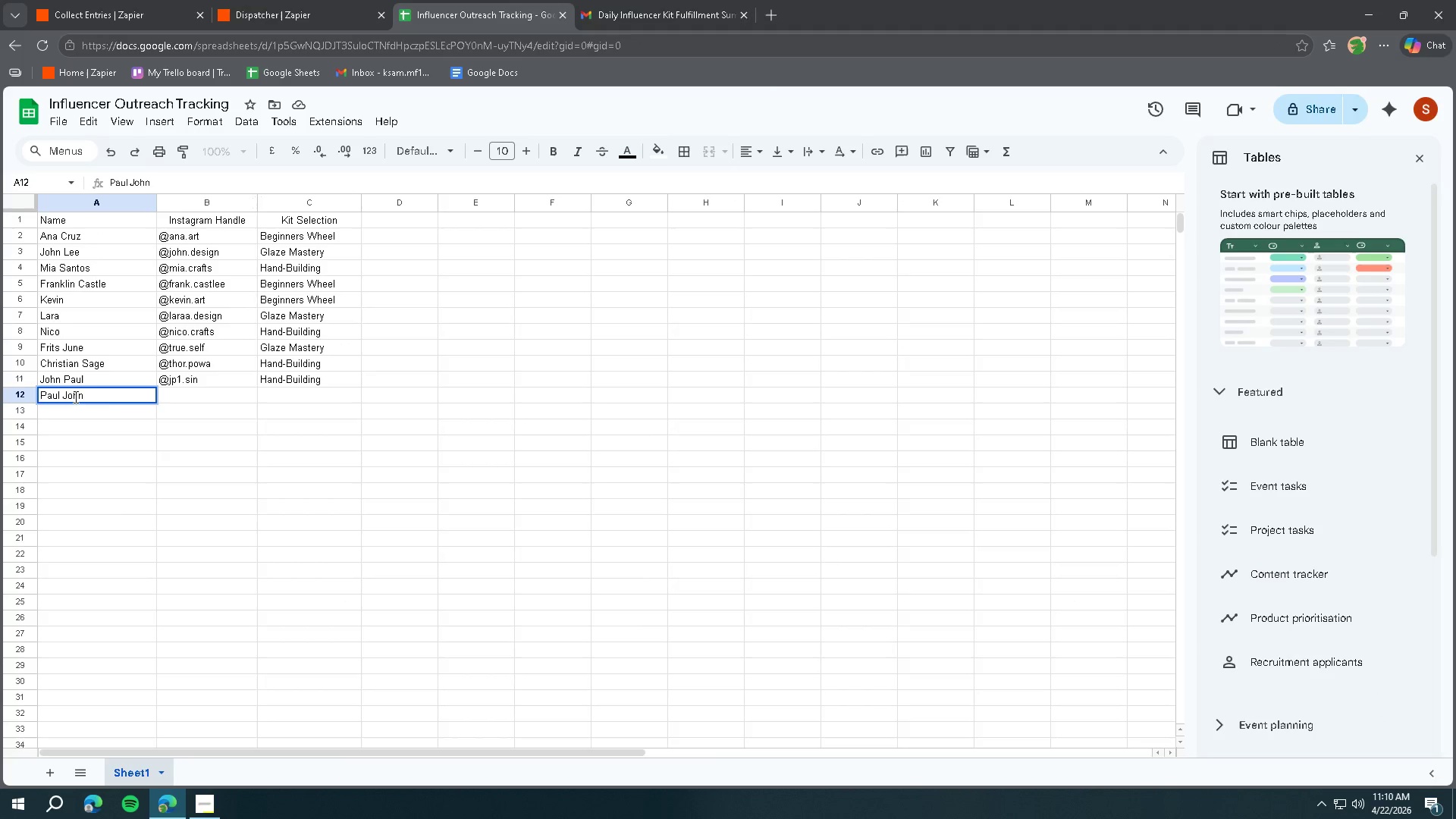 
left_click([187, 395])
 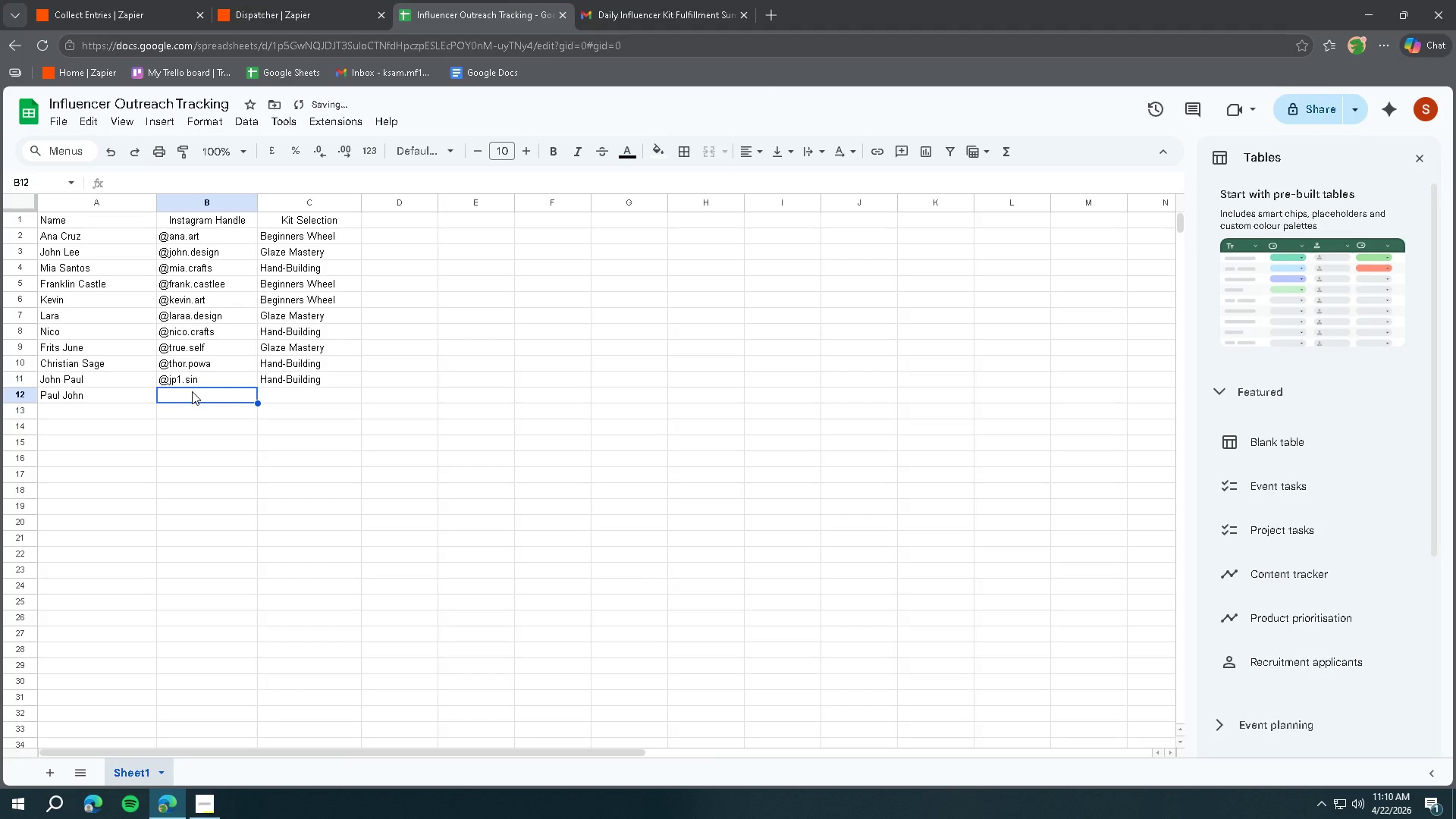 
double_click([192, 391])
 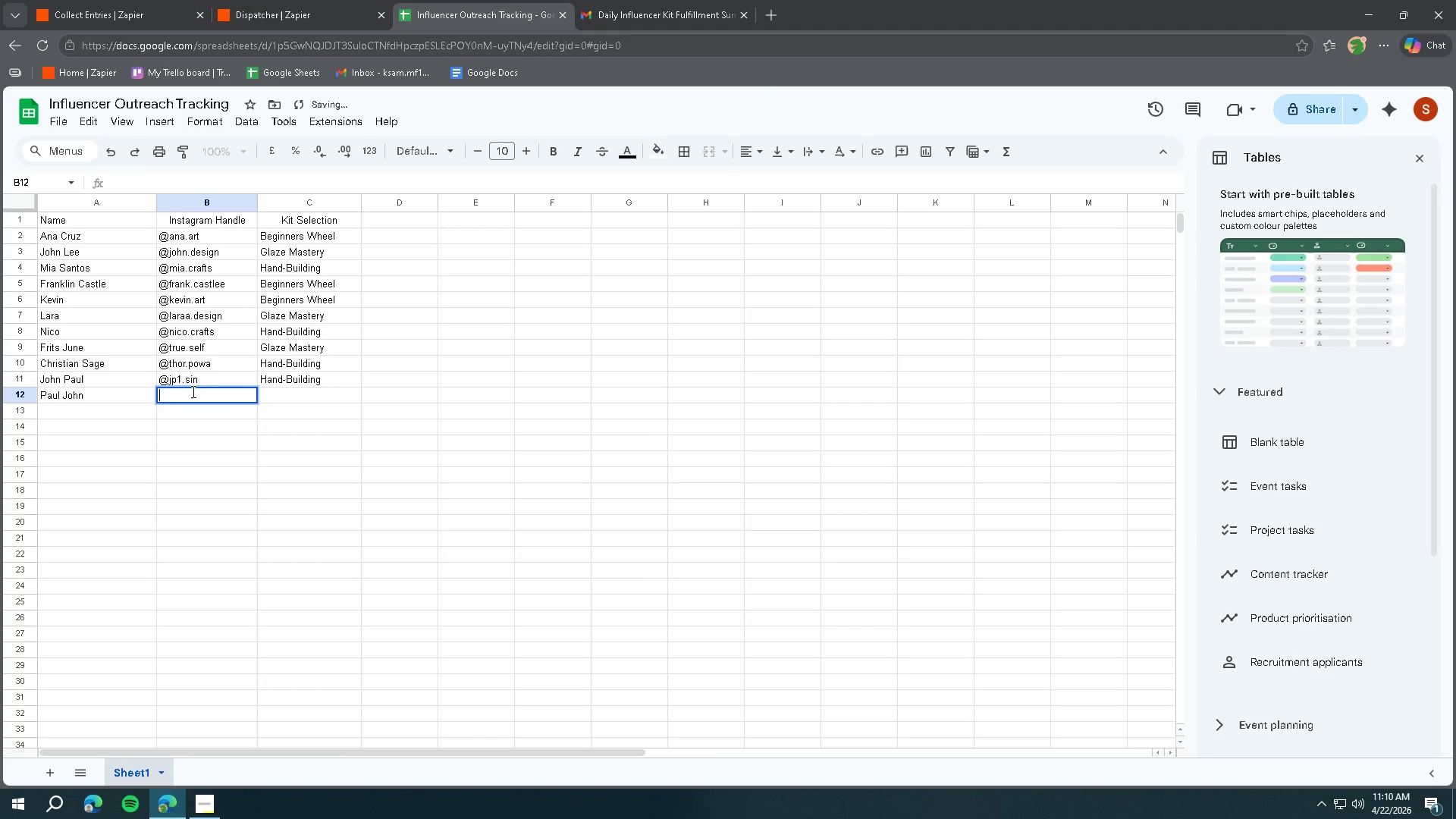 
type(@pj.xdx)
 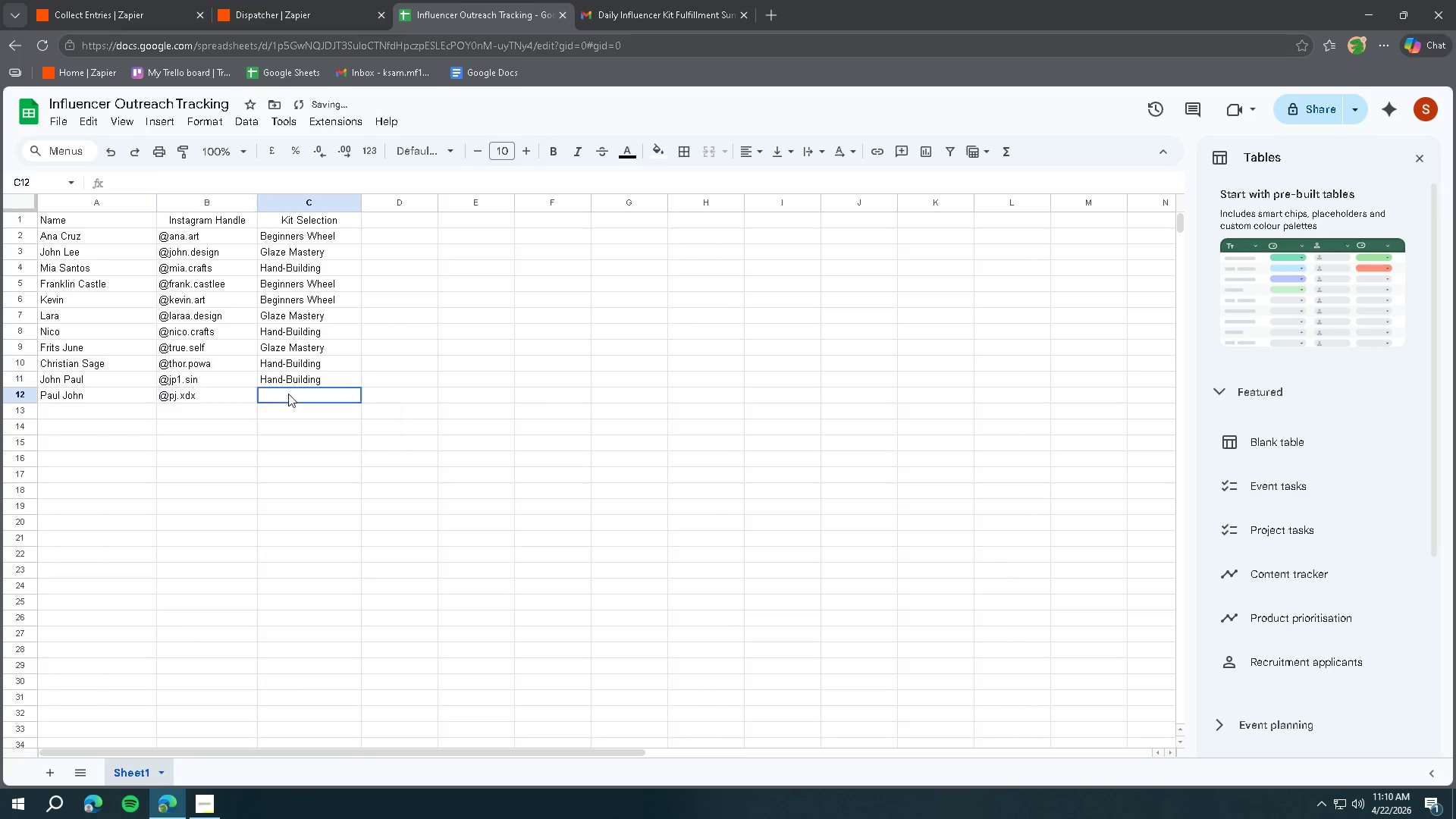 
double_click([288, 394])
 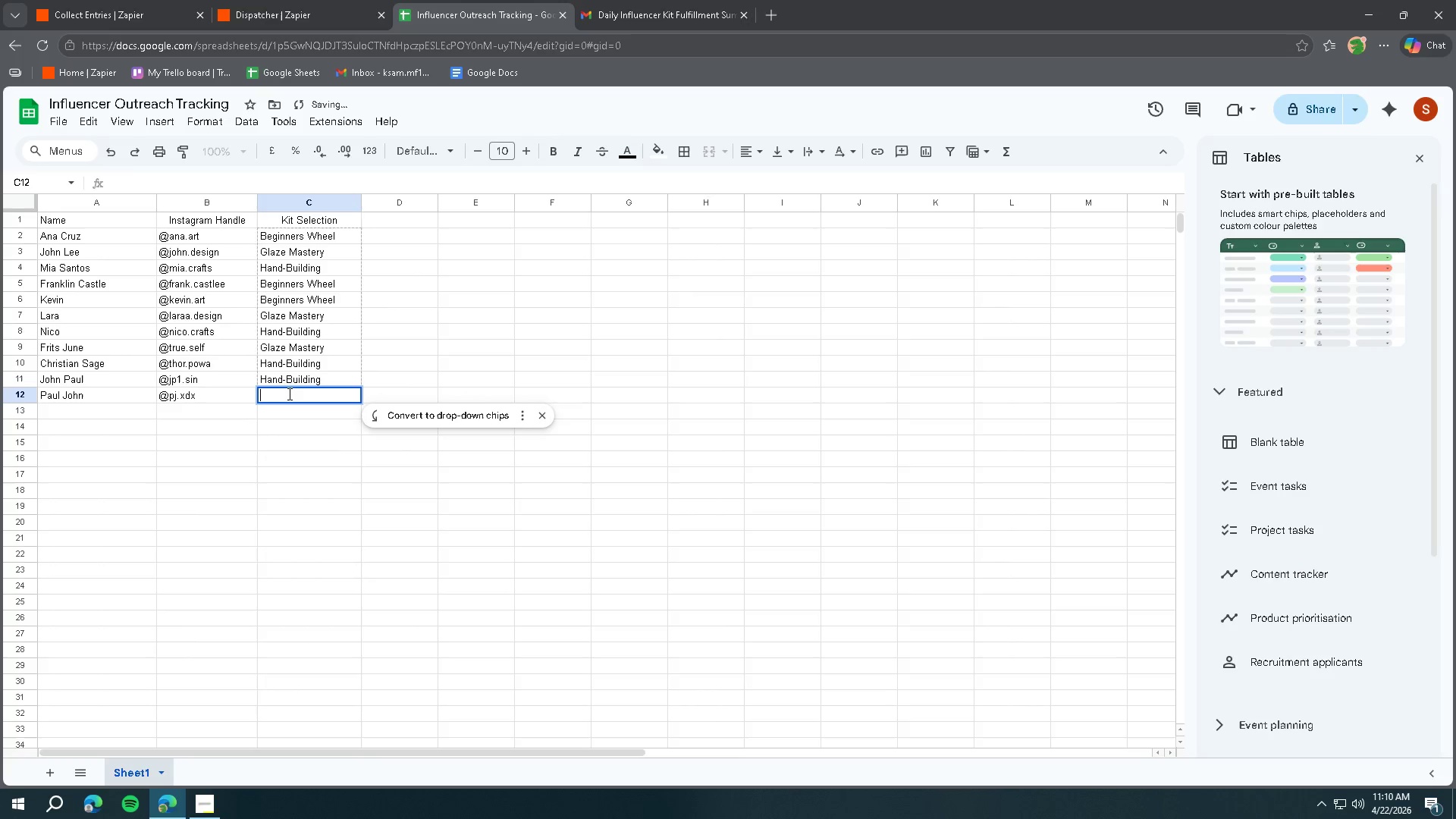 
triple_click([288, 394])
 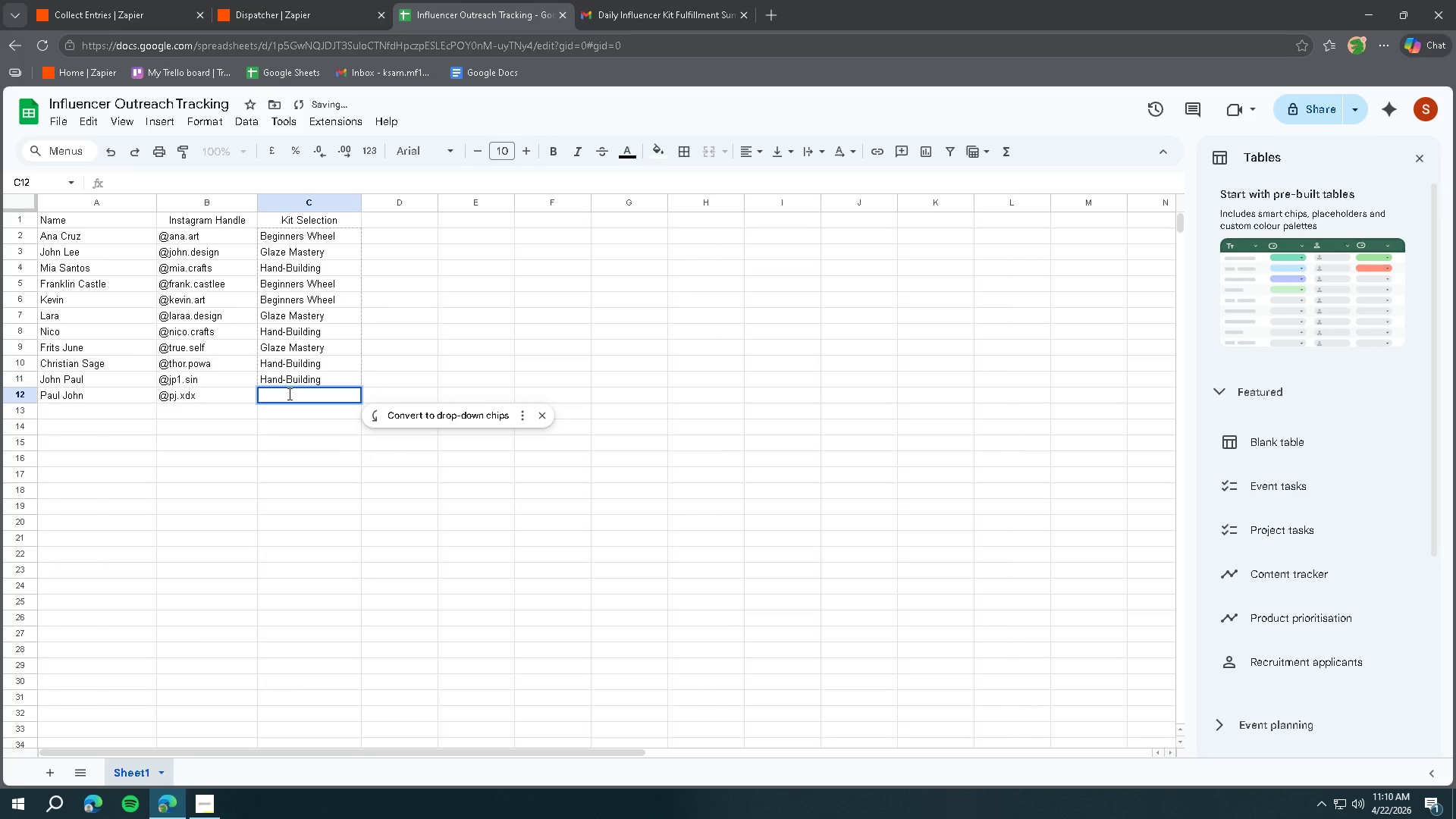 
type(Ha)
 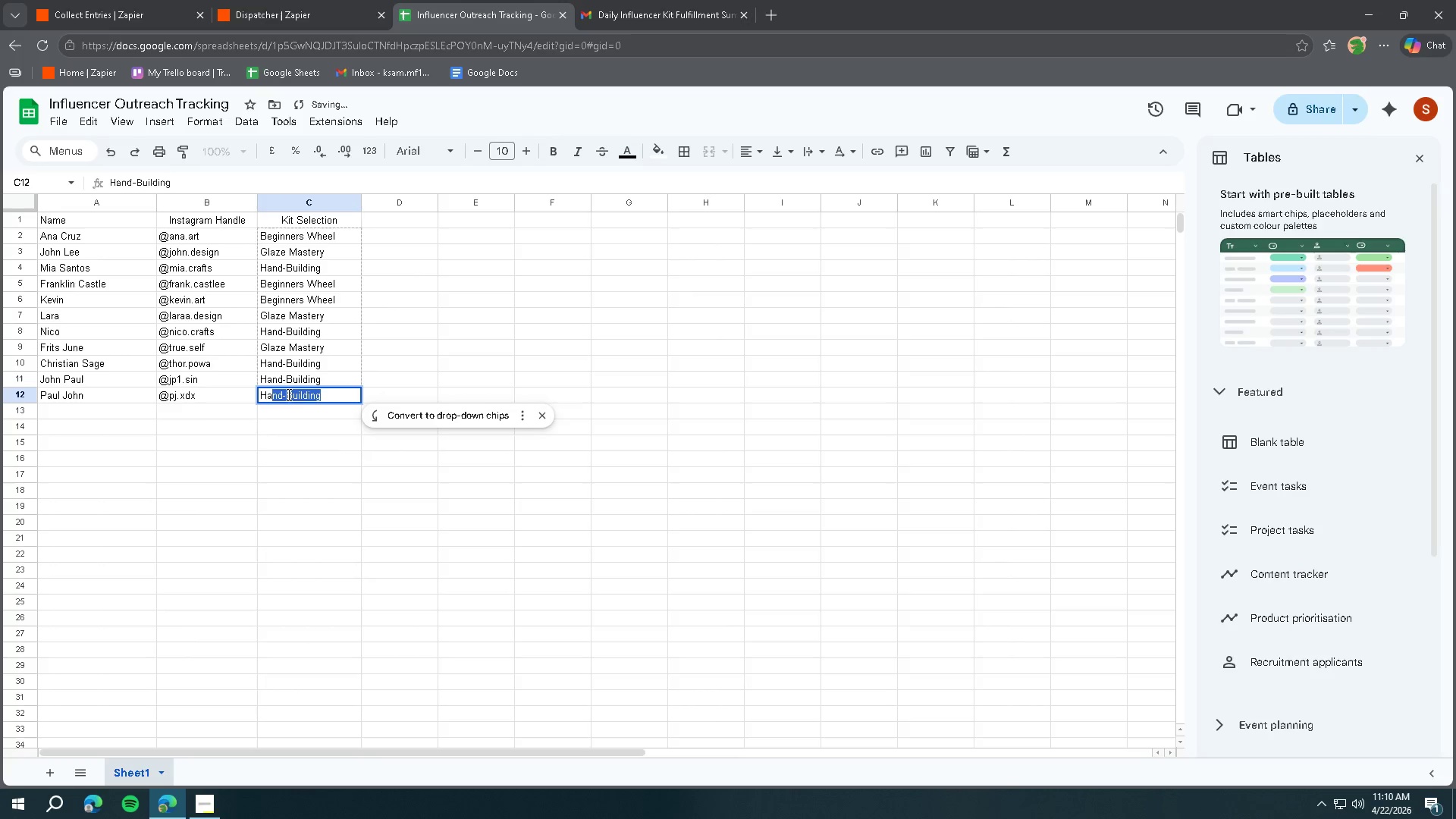 
left_click([209, 431])
 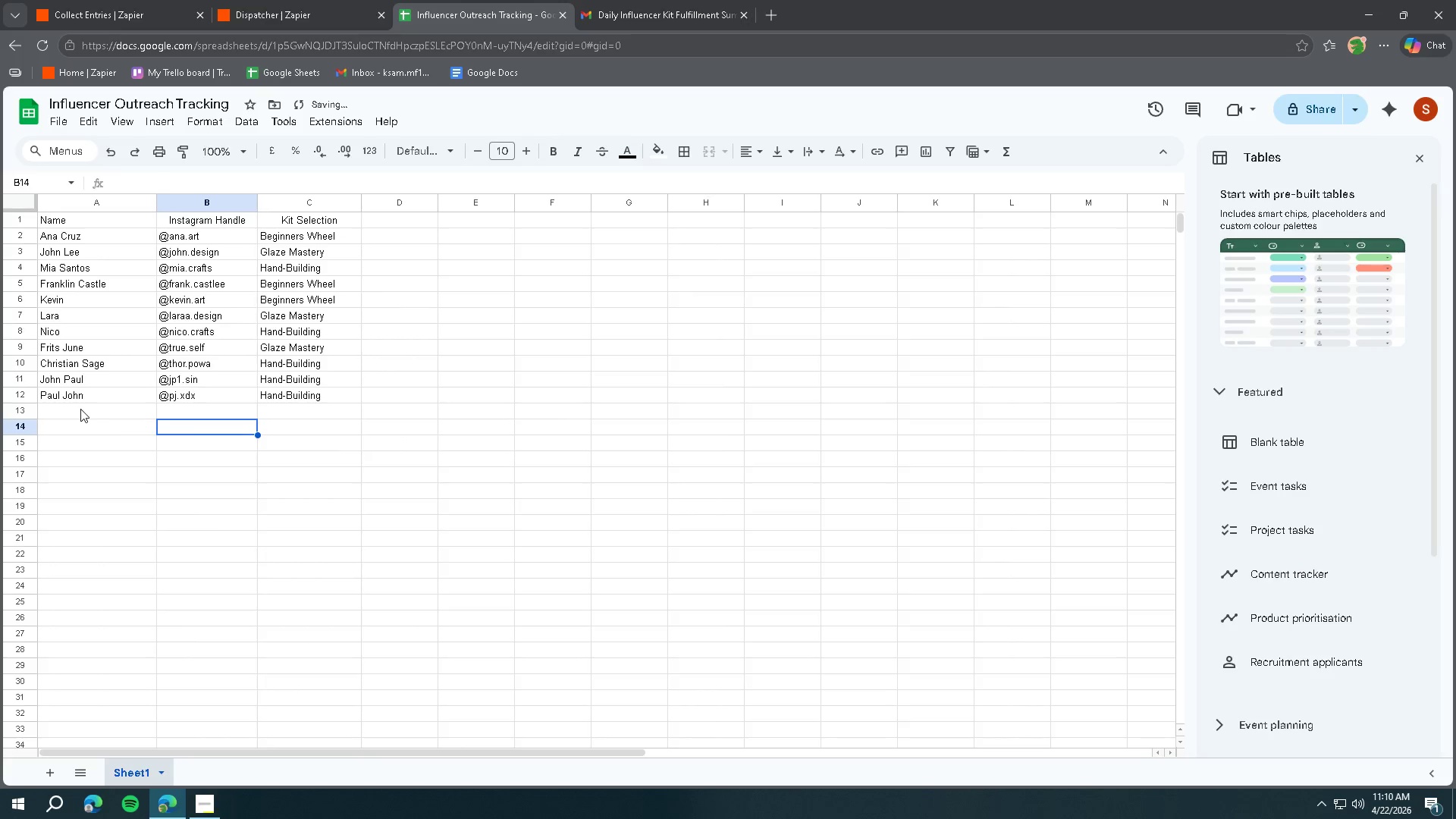 
double_click([80, 409])
 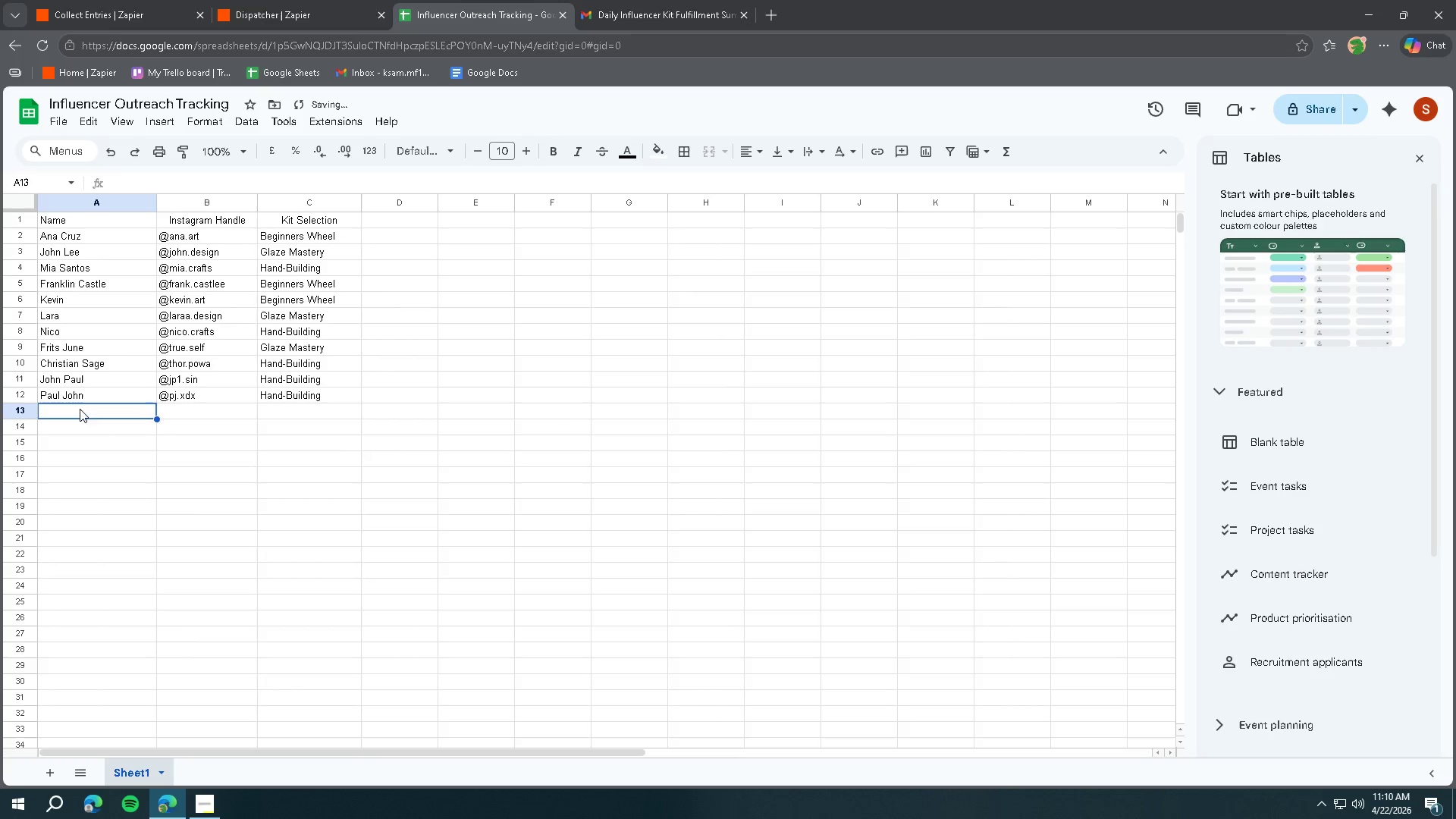 
triple_click([80, 409])
 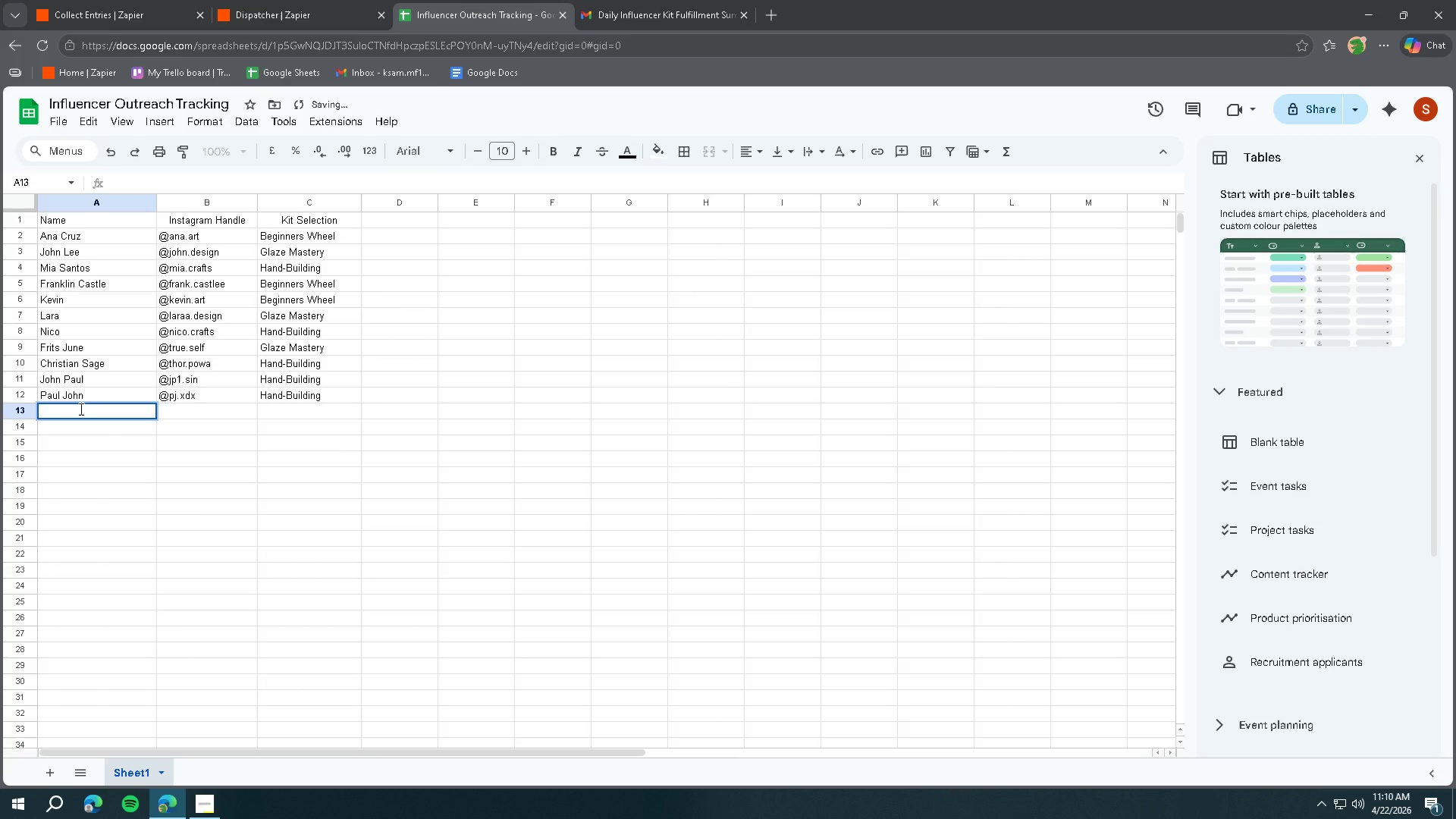 
type(Siege Maydo)
 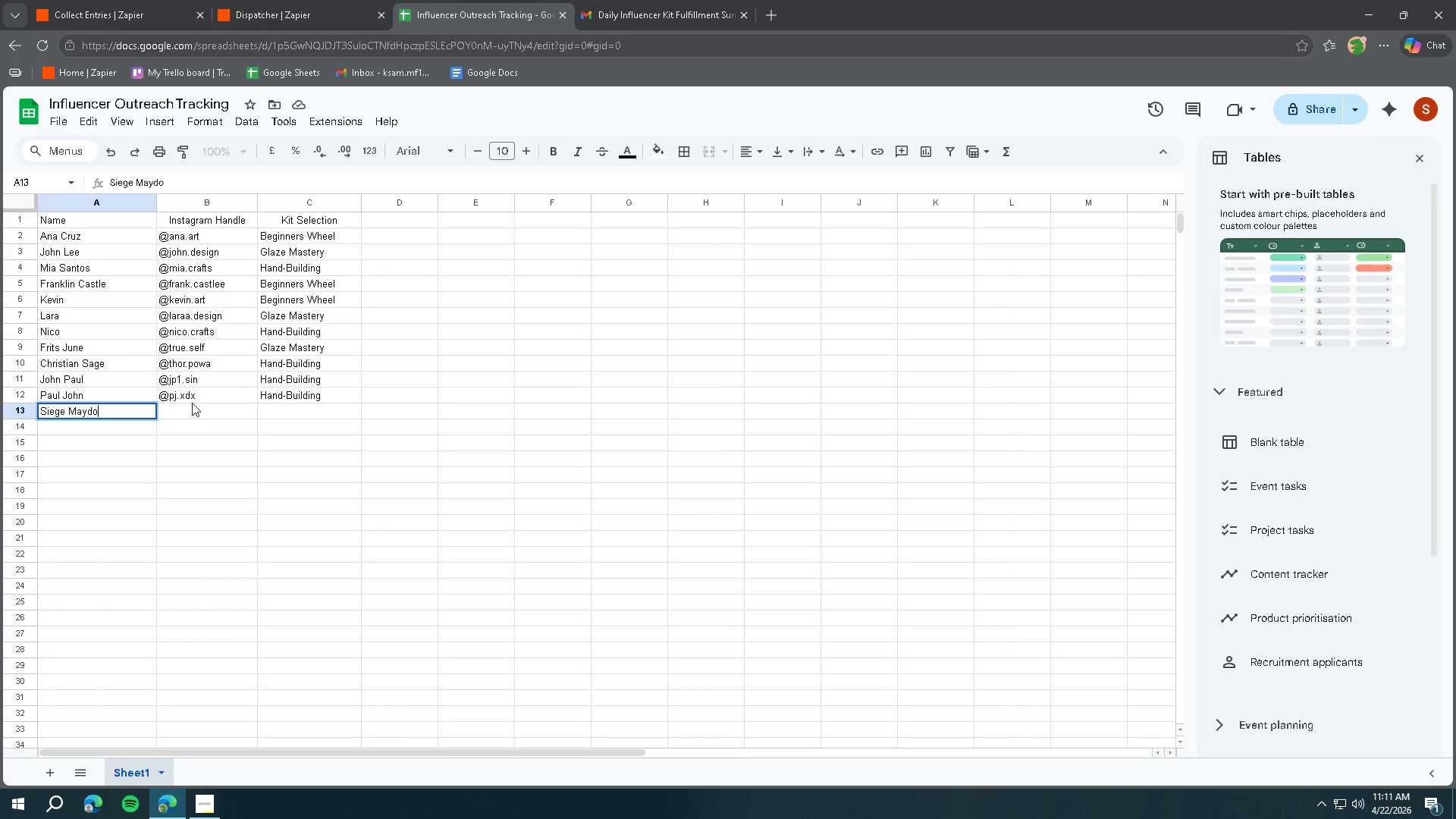 
left_click([195, 412])
 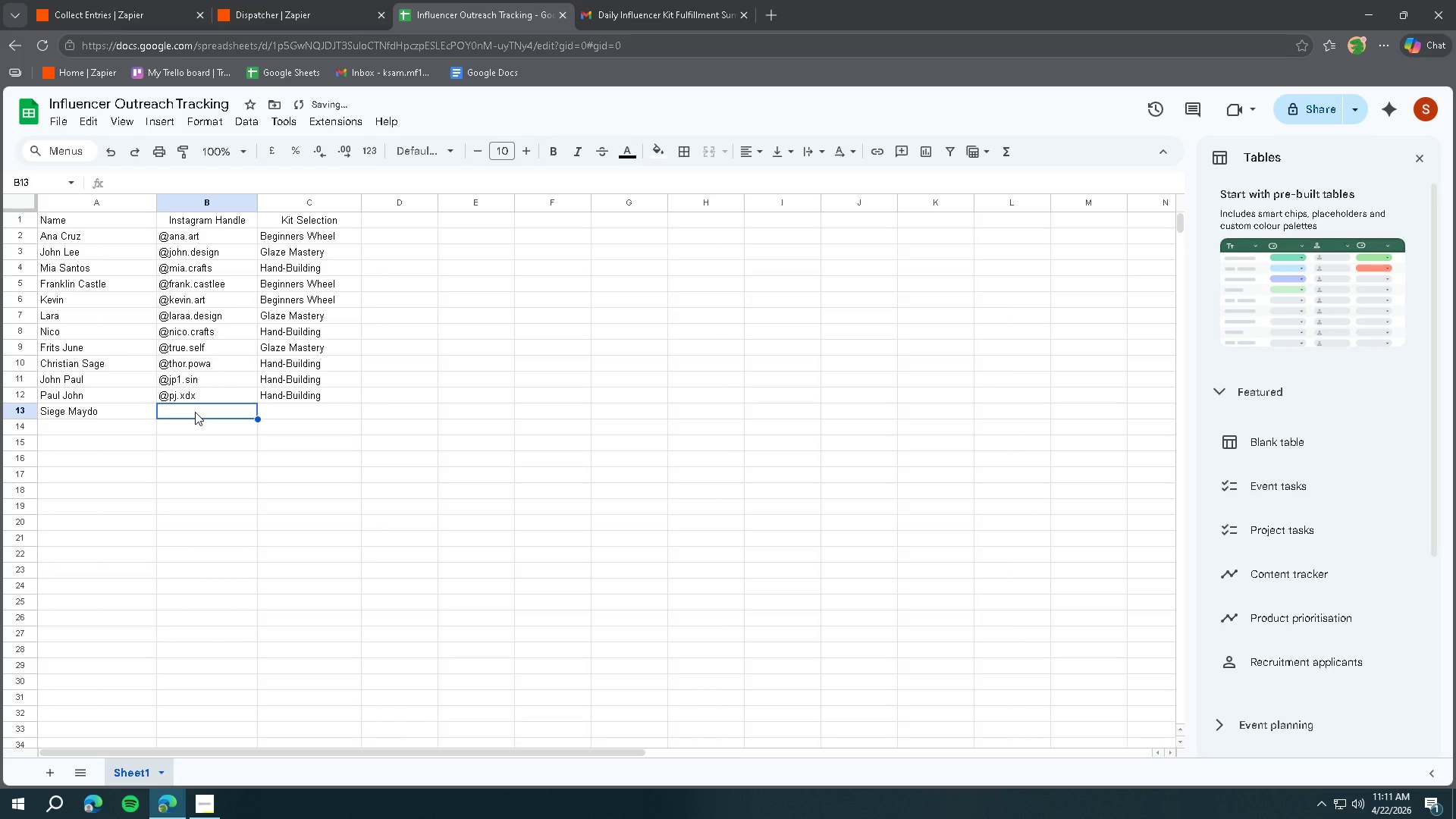 
double_click([195, 412])
 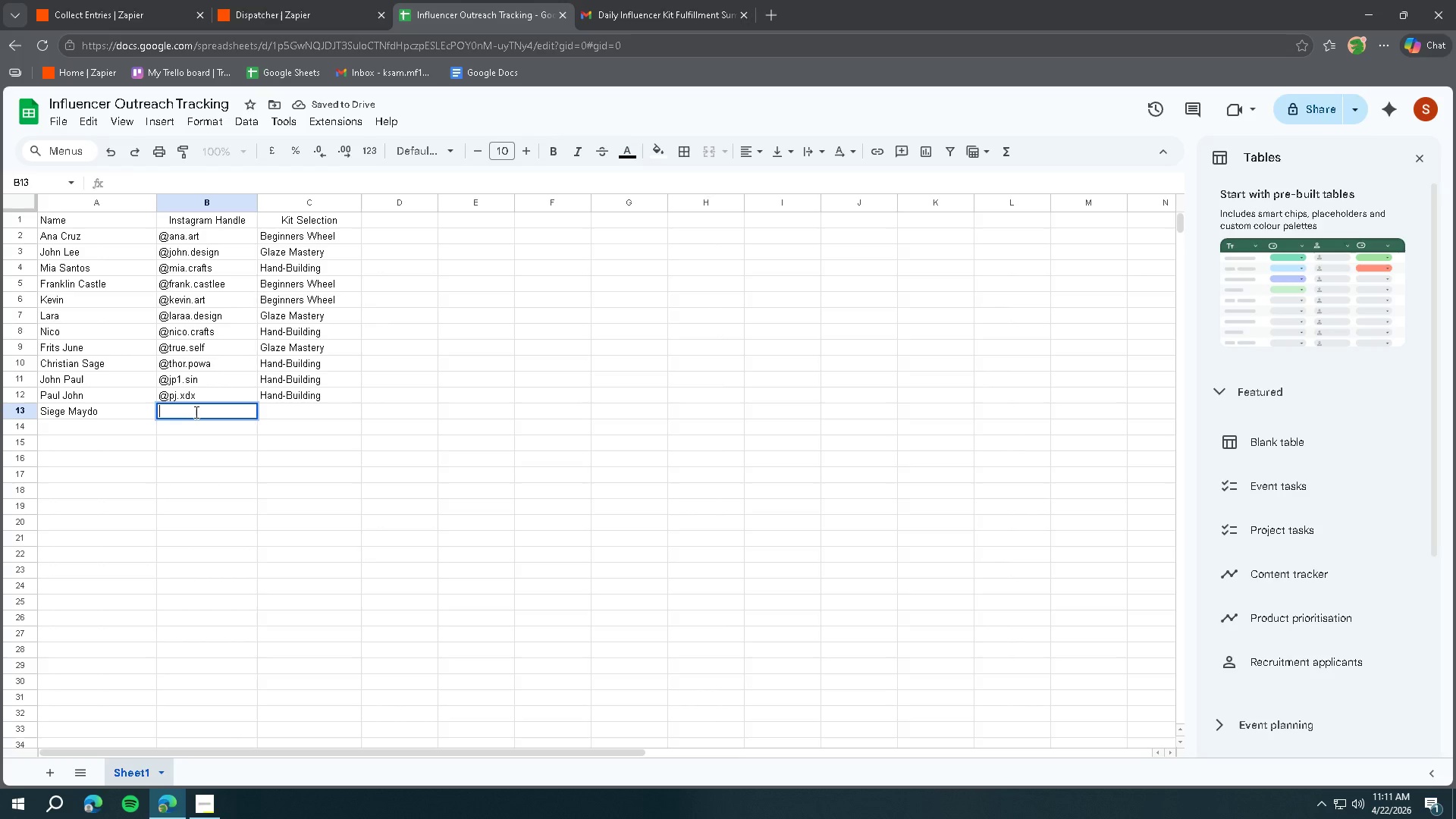 
type(@dosi.ege)
 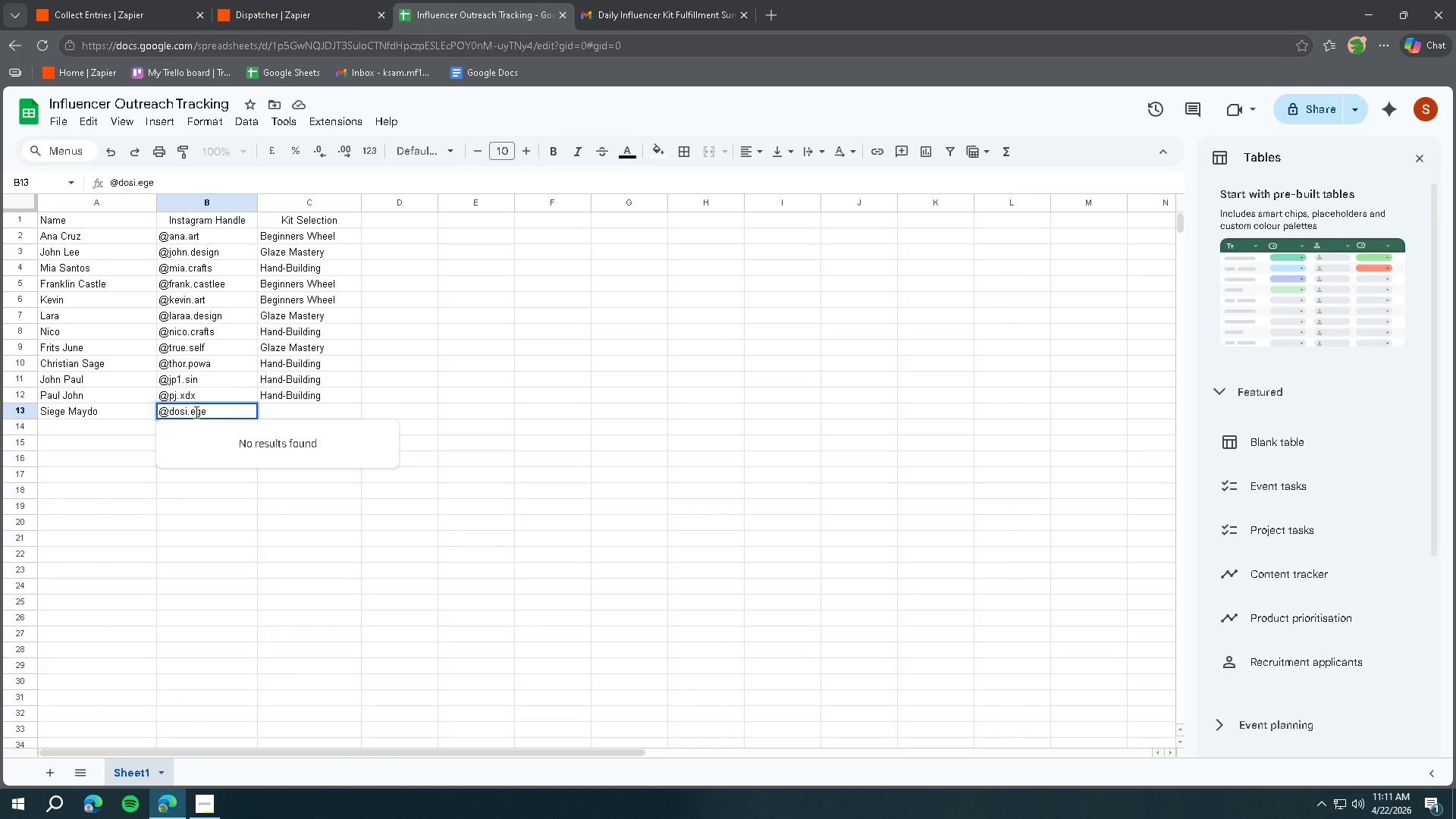 
left_click([273, 412])
 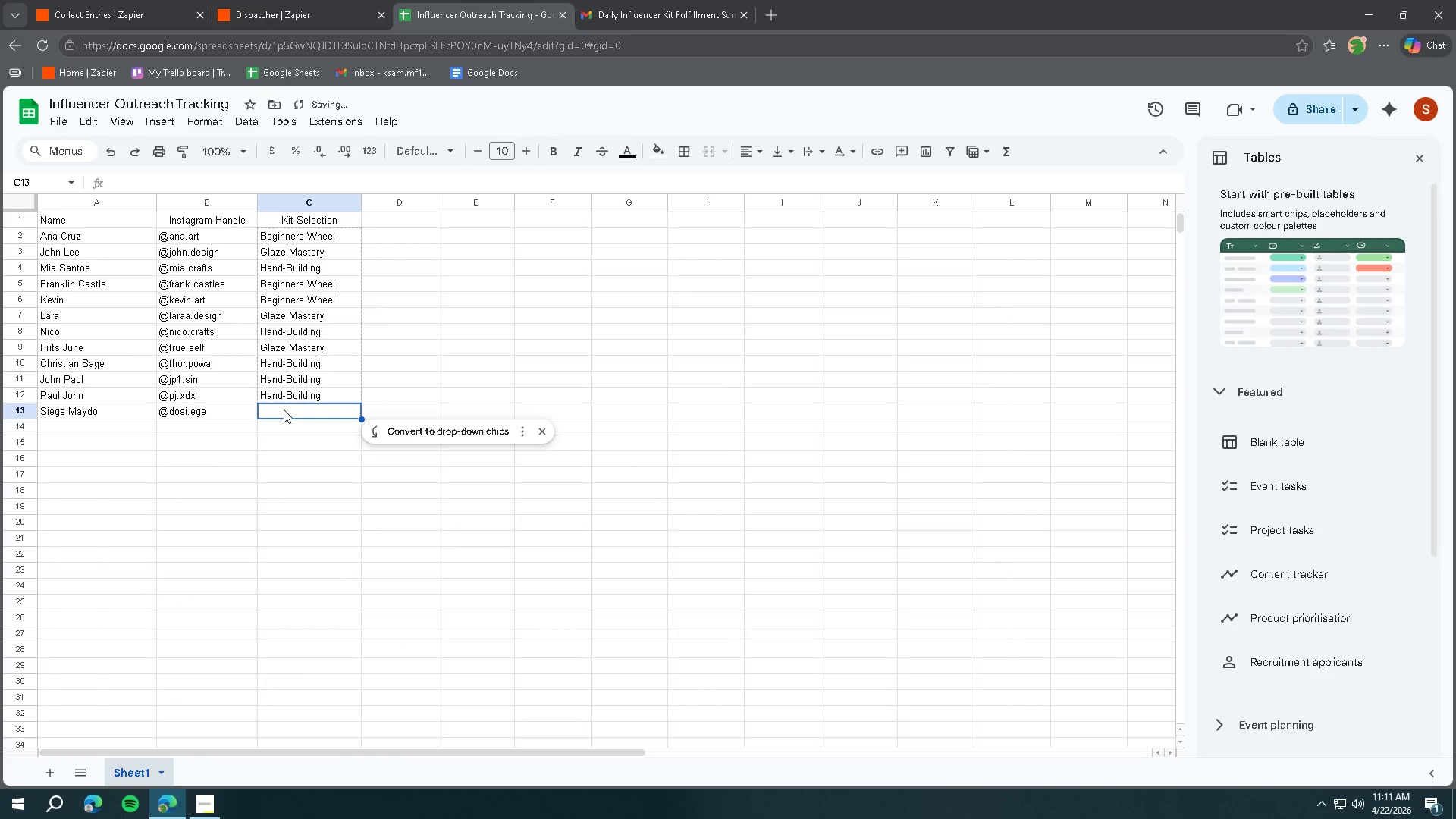 
double_click([284, 410])
 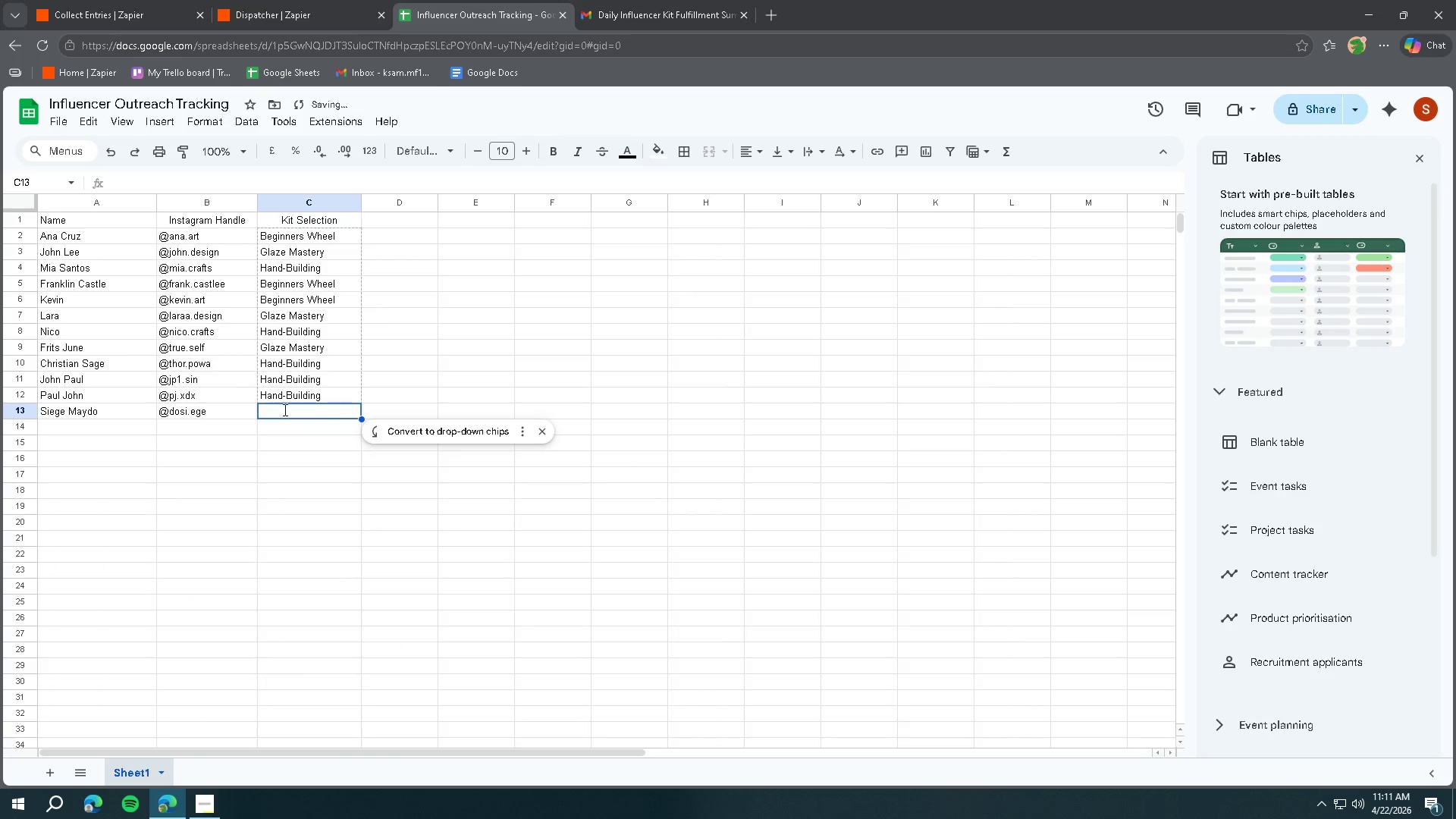 
triple_click([284, 410])
 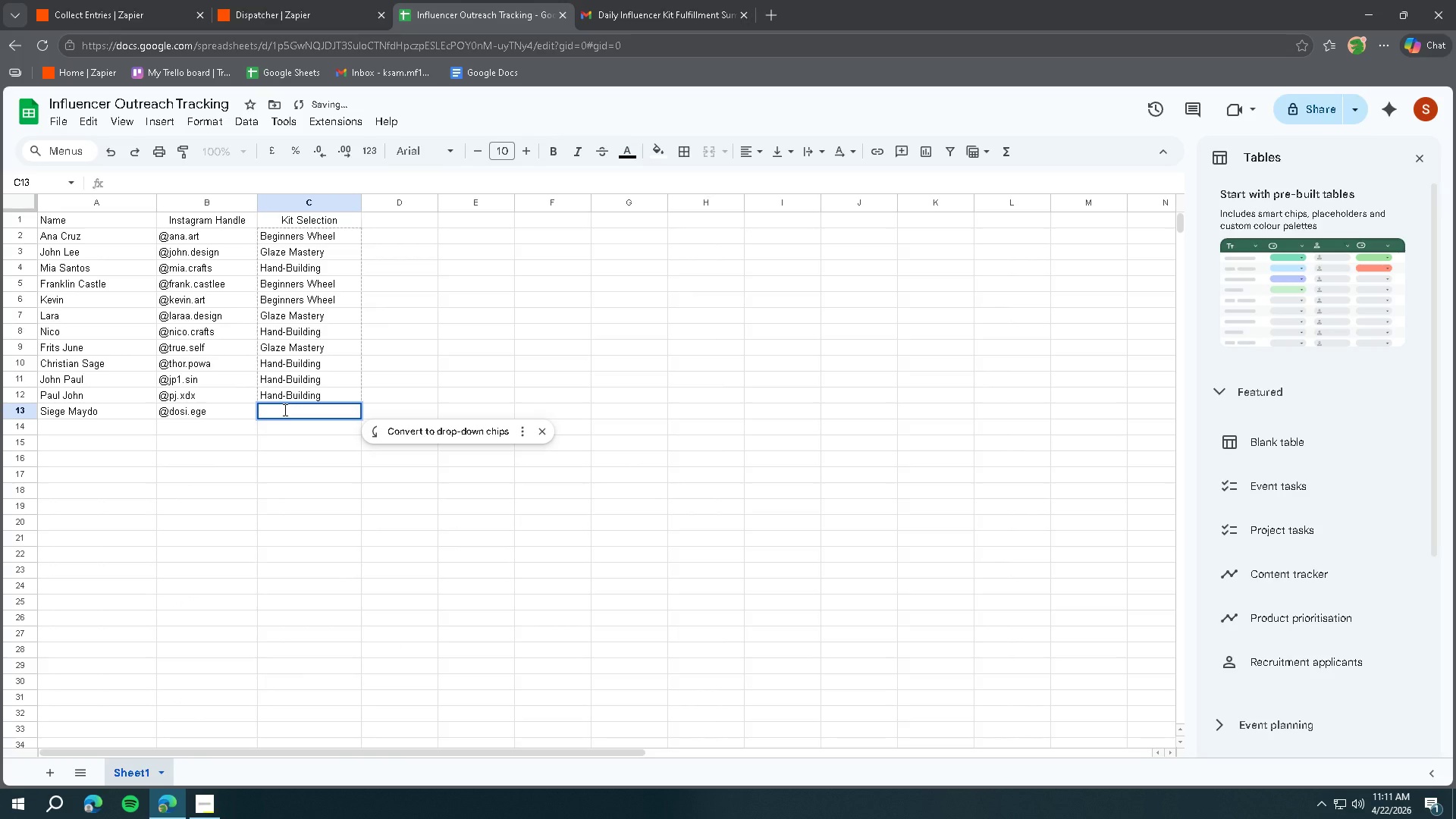 
type(Be)
 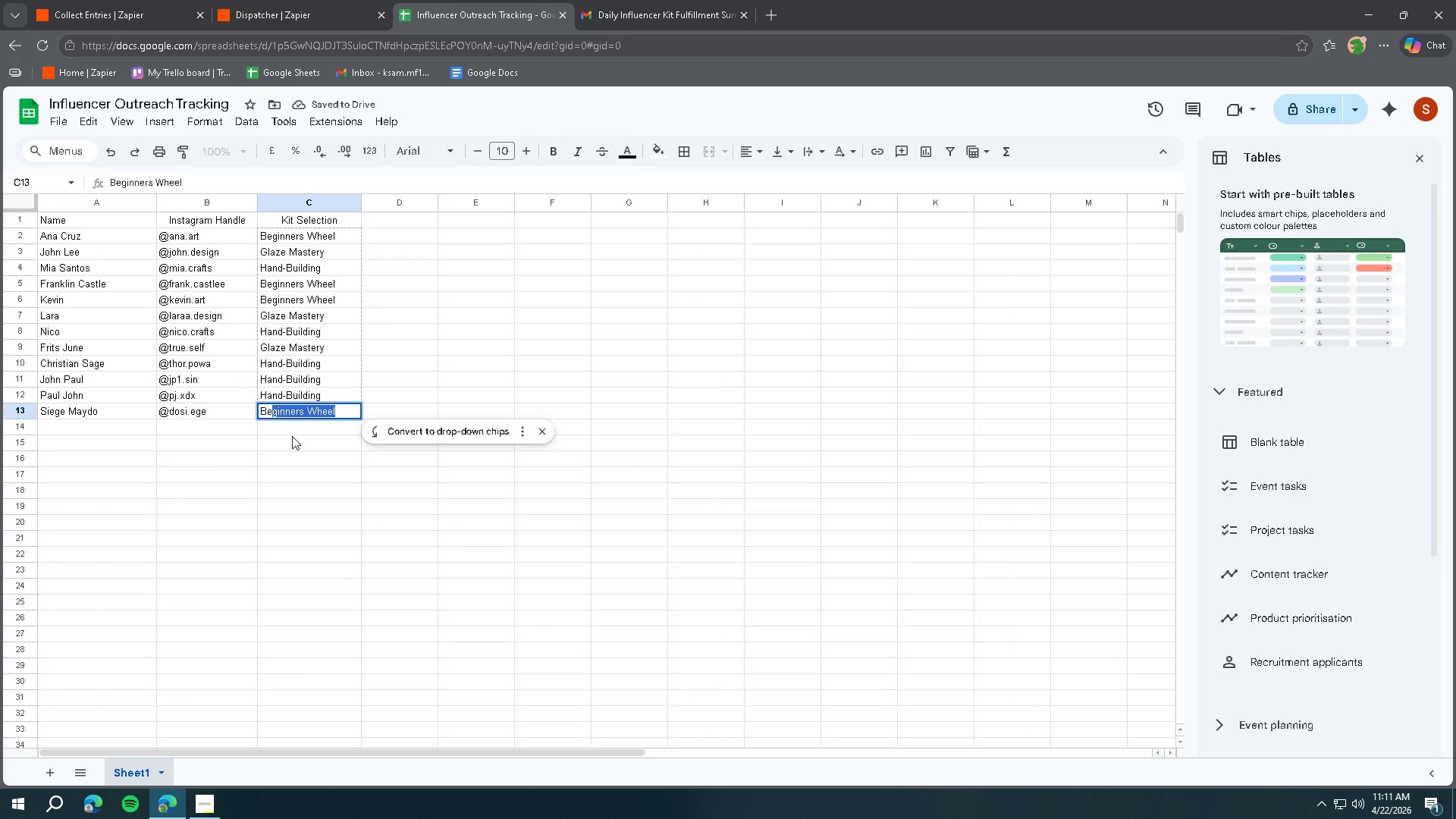 
left_click([292, 436])
 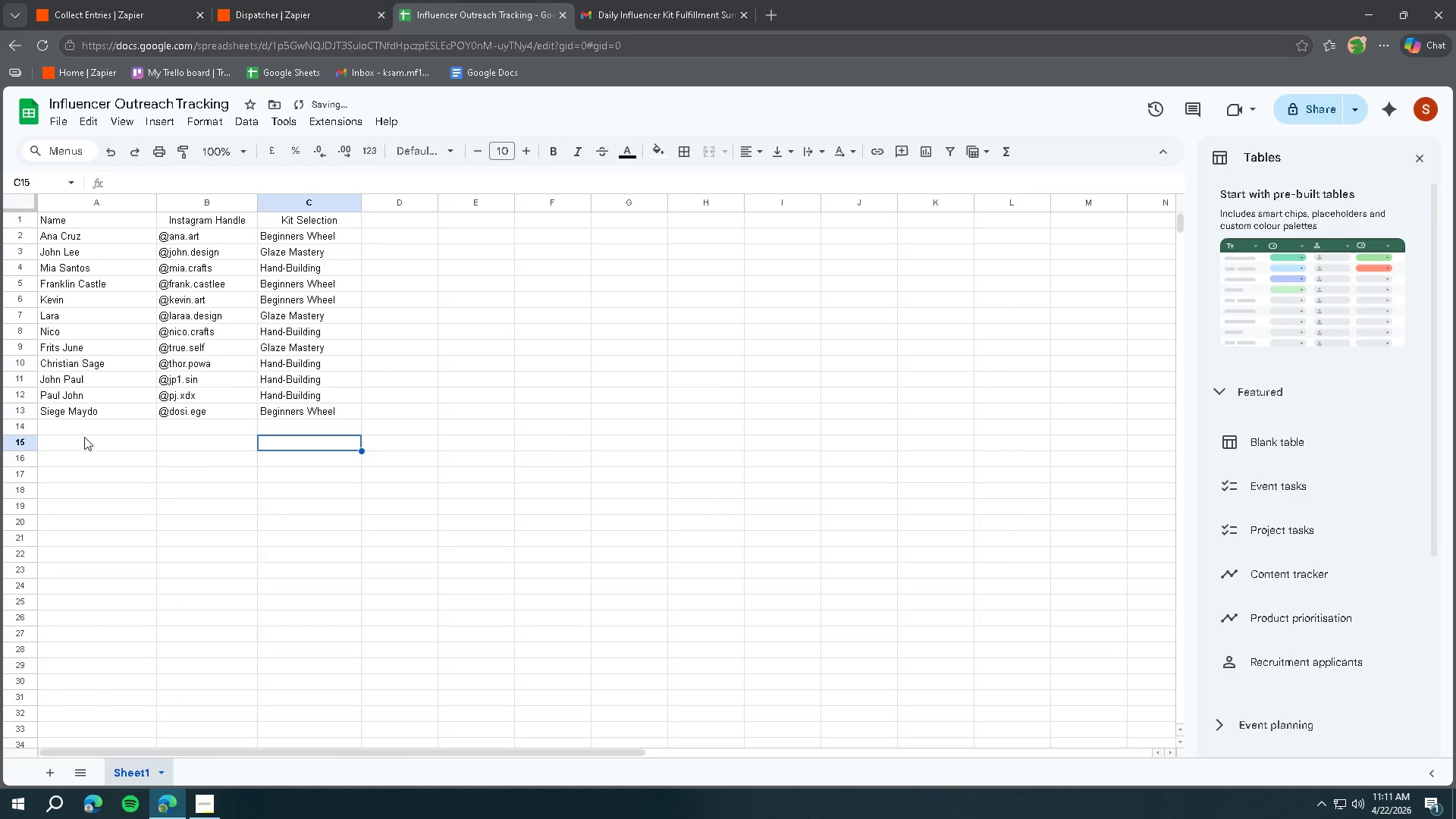 
double_click([74, 427])
 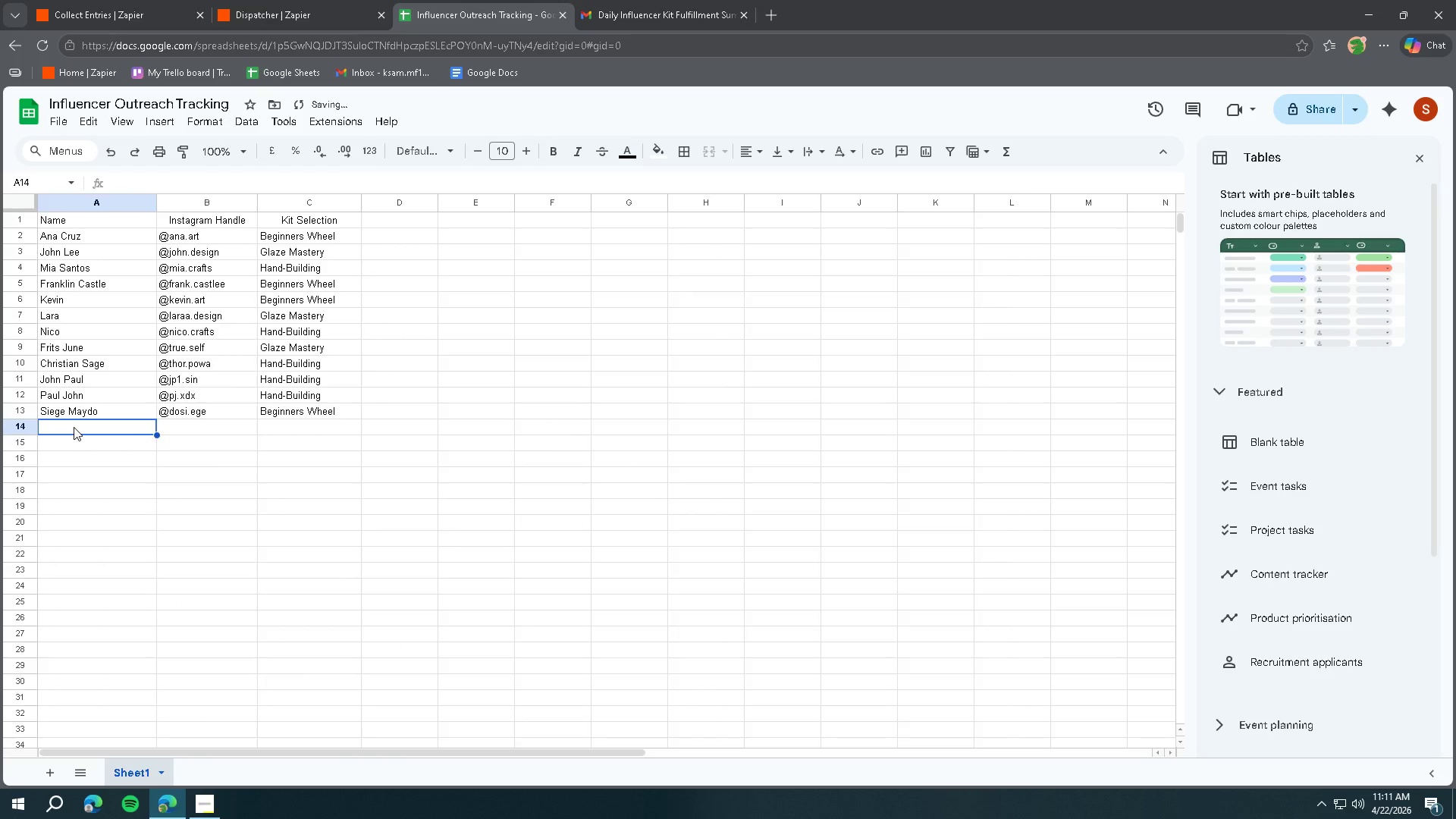 
triple_click([74, 427])
 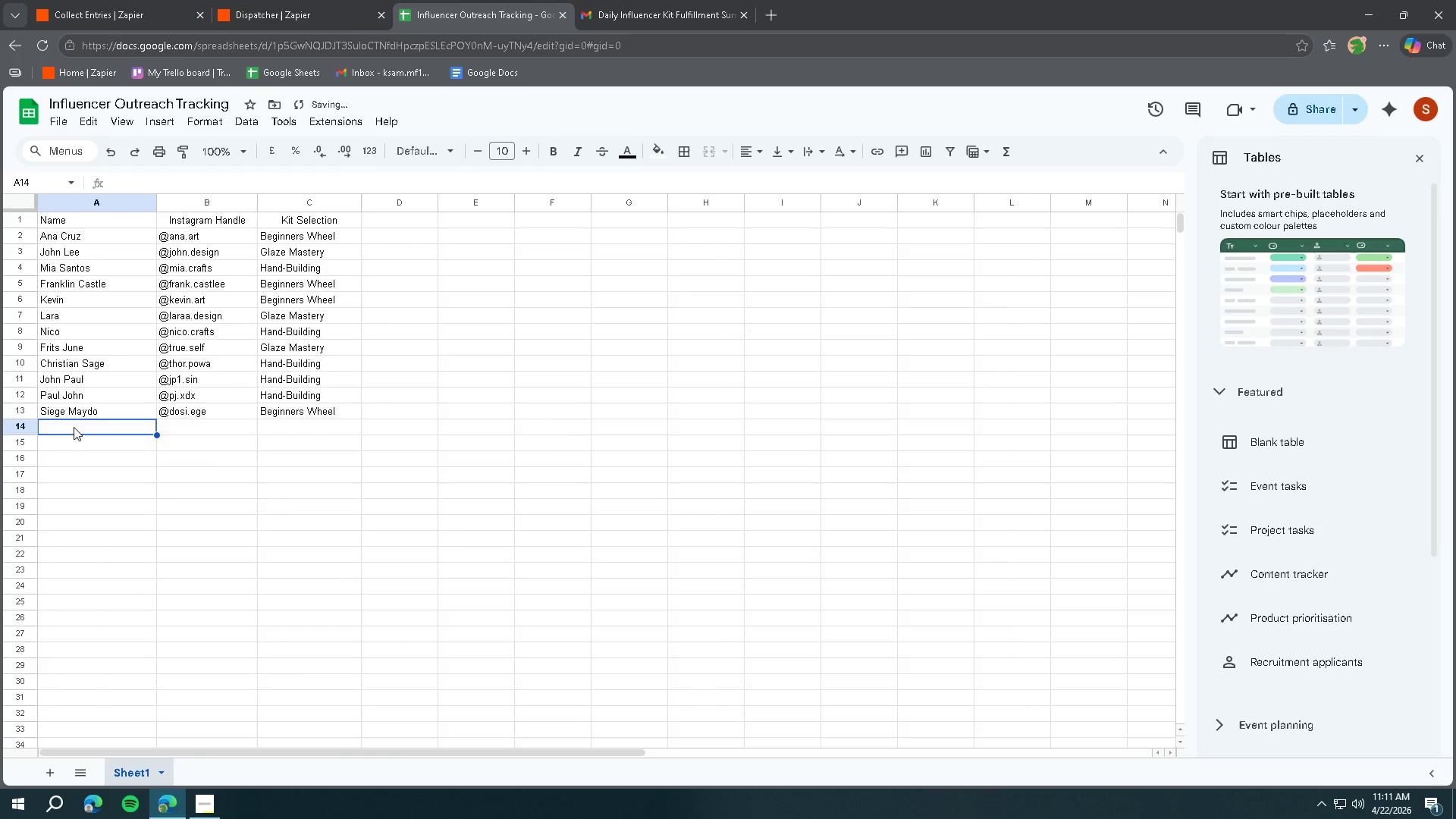 
triple_click([74, 427])
 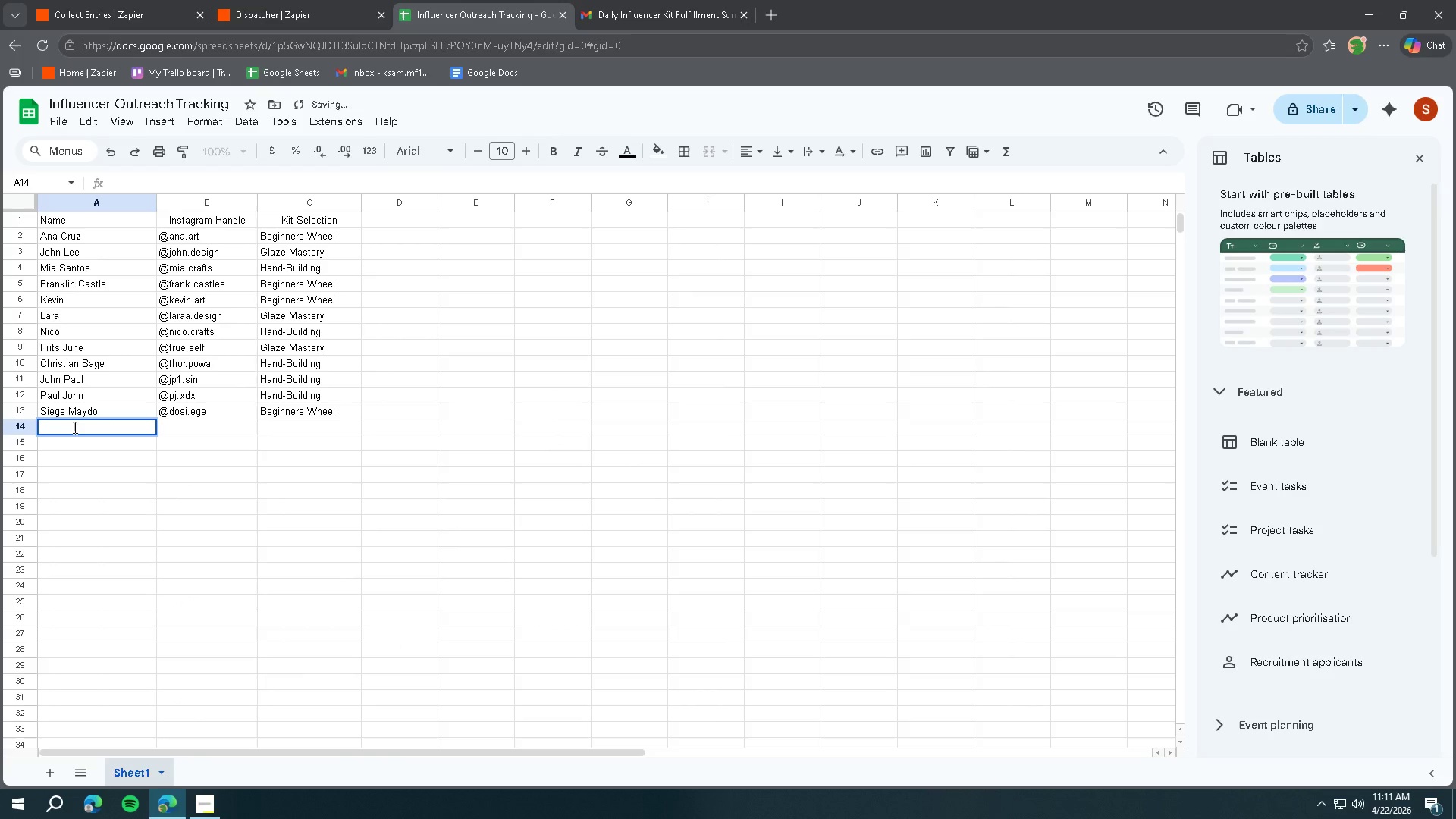 
type(Ai)
key(Backspace)
type(xil Roze)
 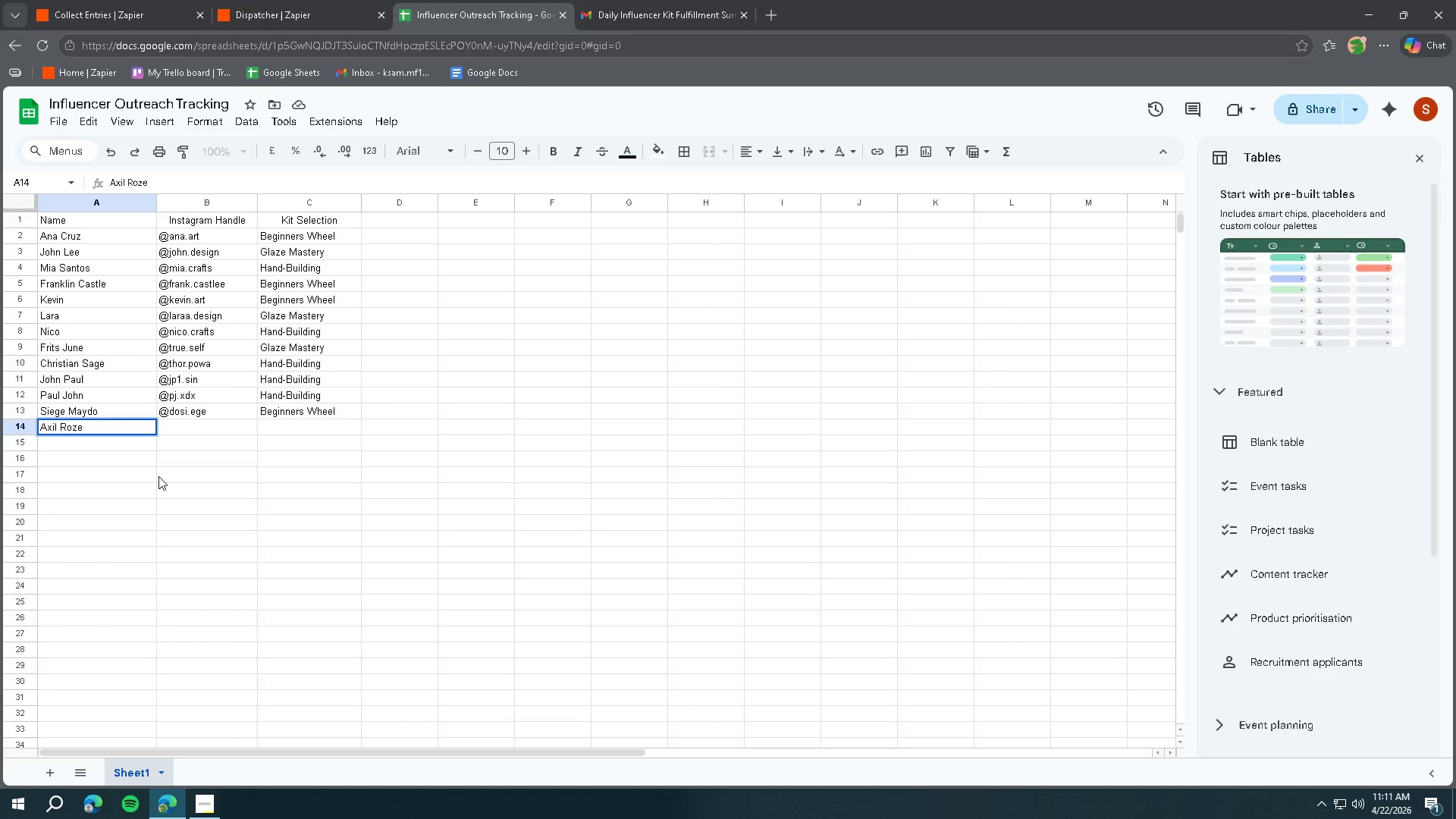 
left_click([214, 475])
 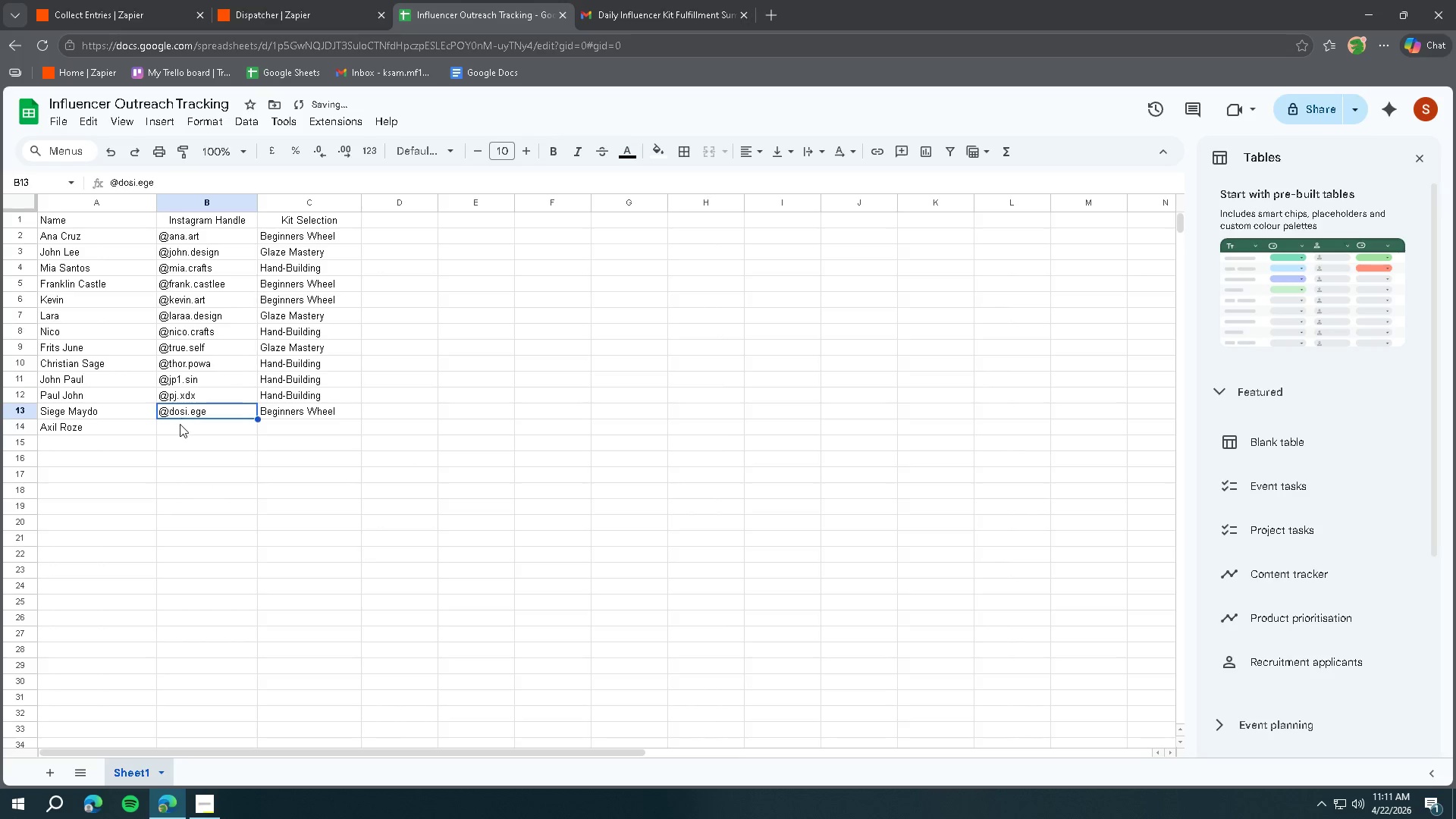 
double_click([180, 425])
 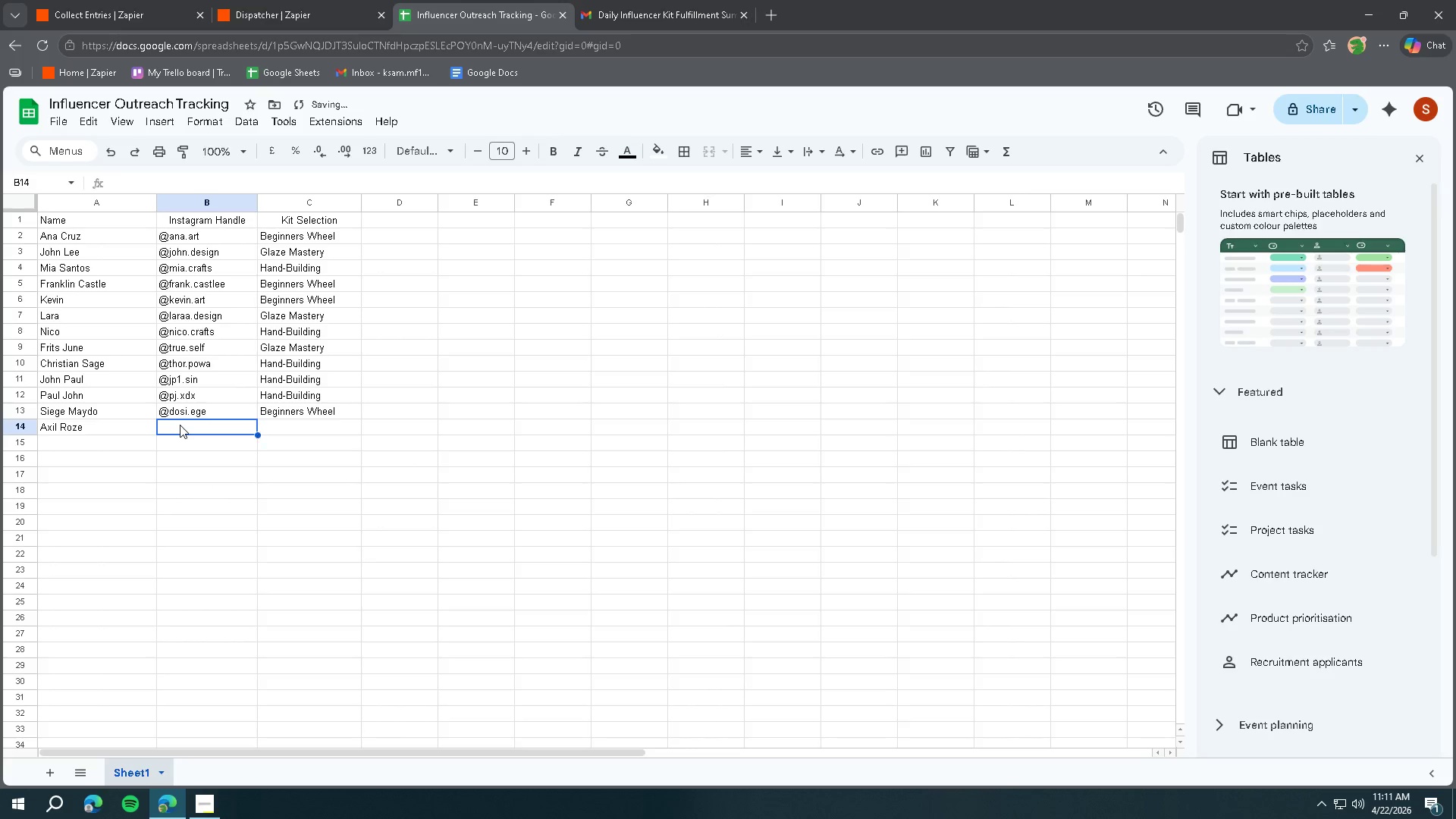 
triple_click([180, 425])
 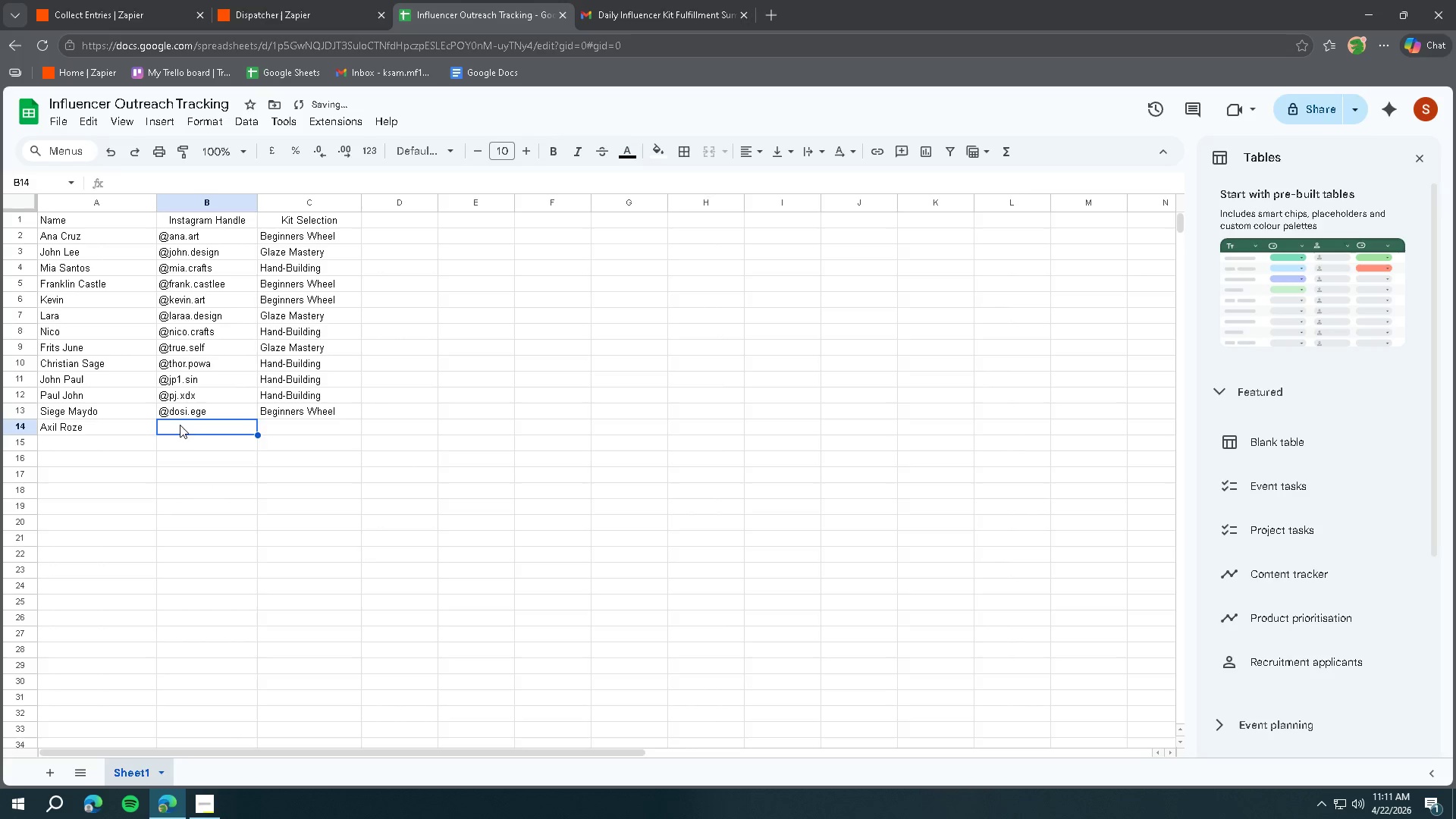 
triple_click([180, 425])
 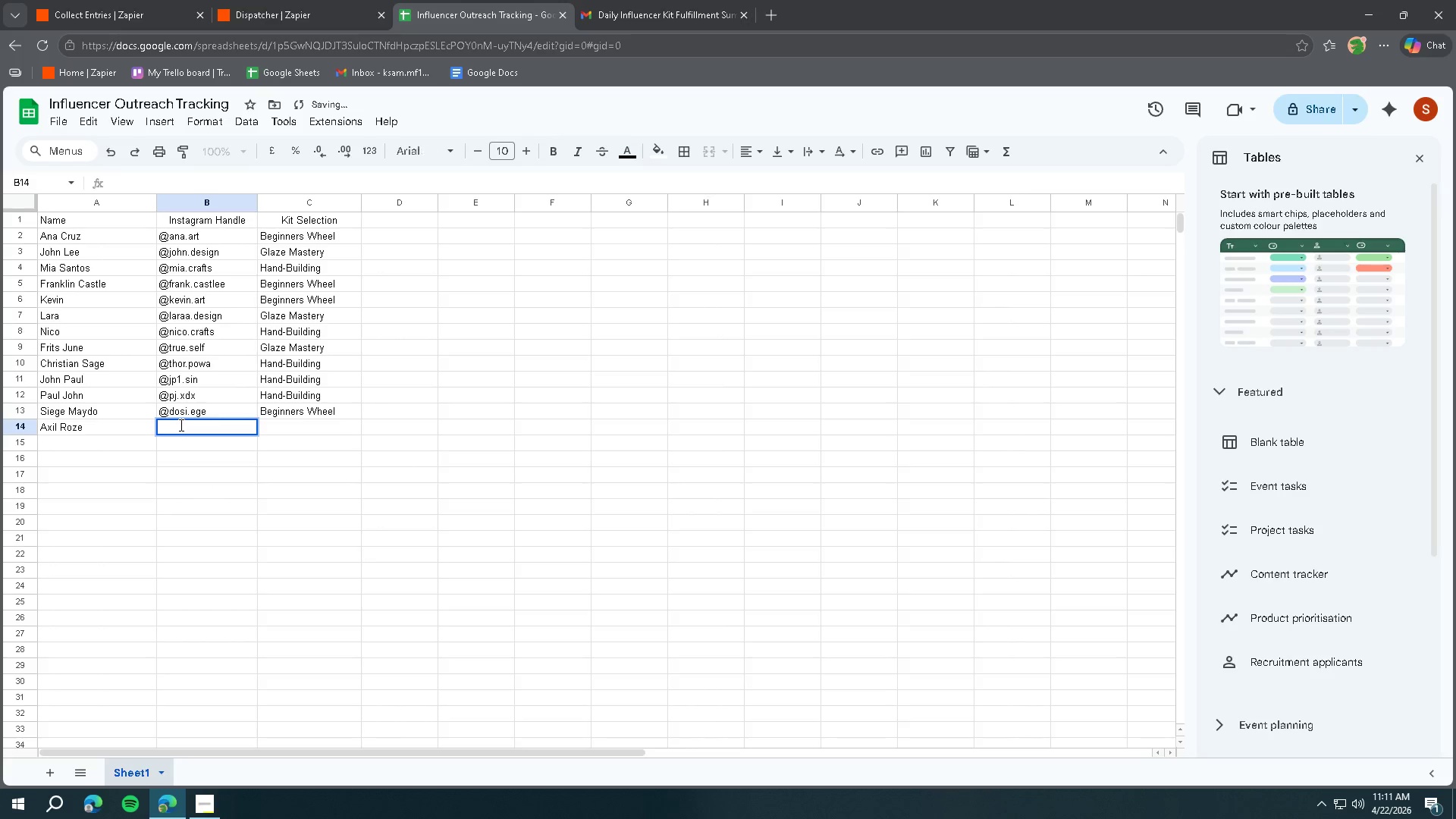 
type(@roseforexil)
 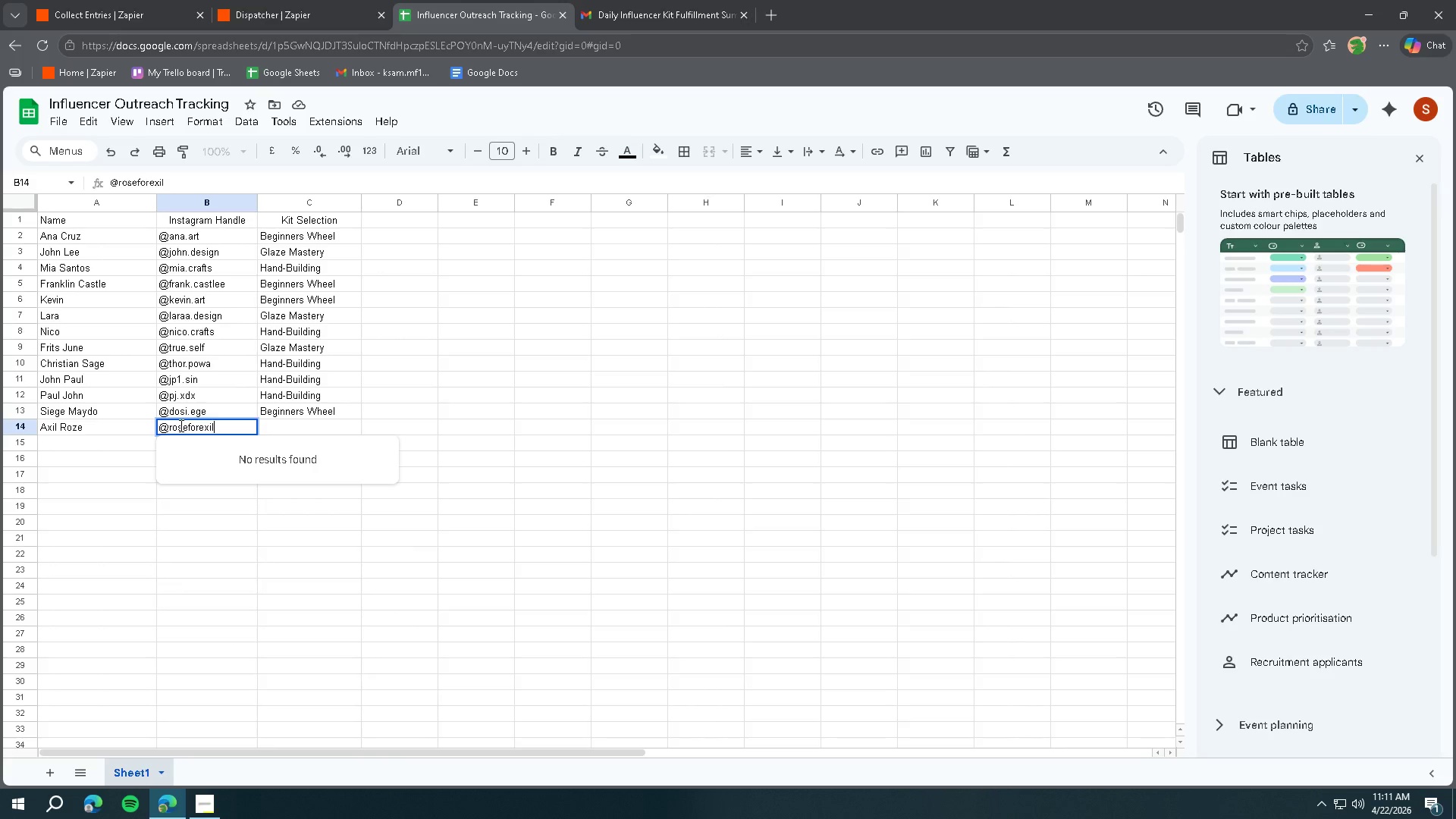 
left_click([390, 375])
 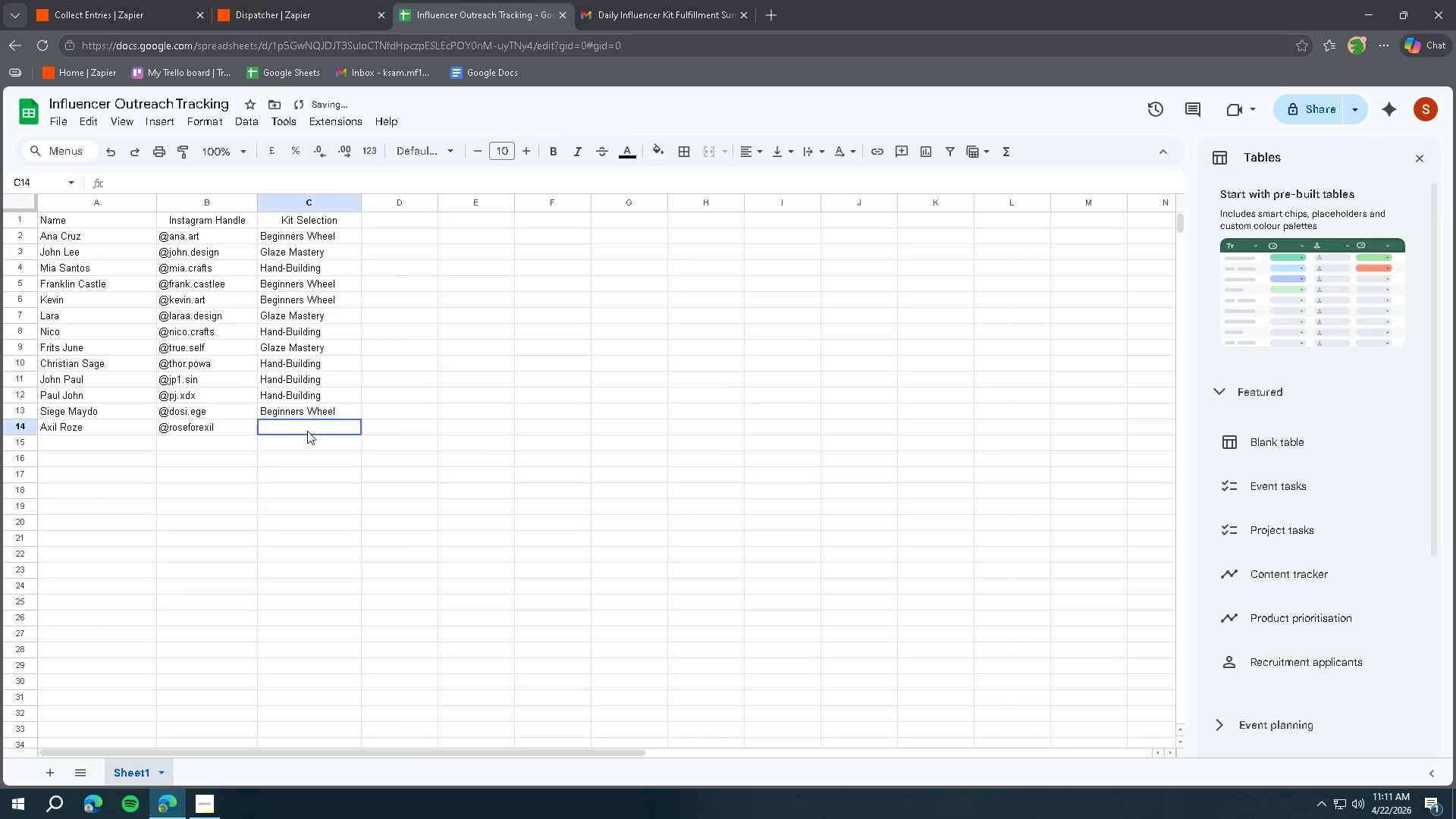 
double_click([307, 431])
 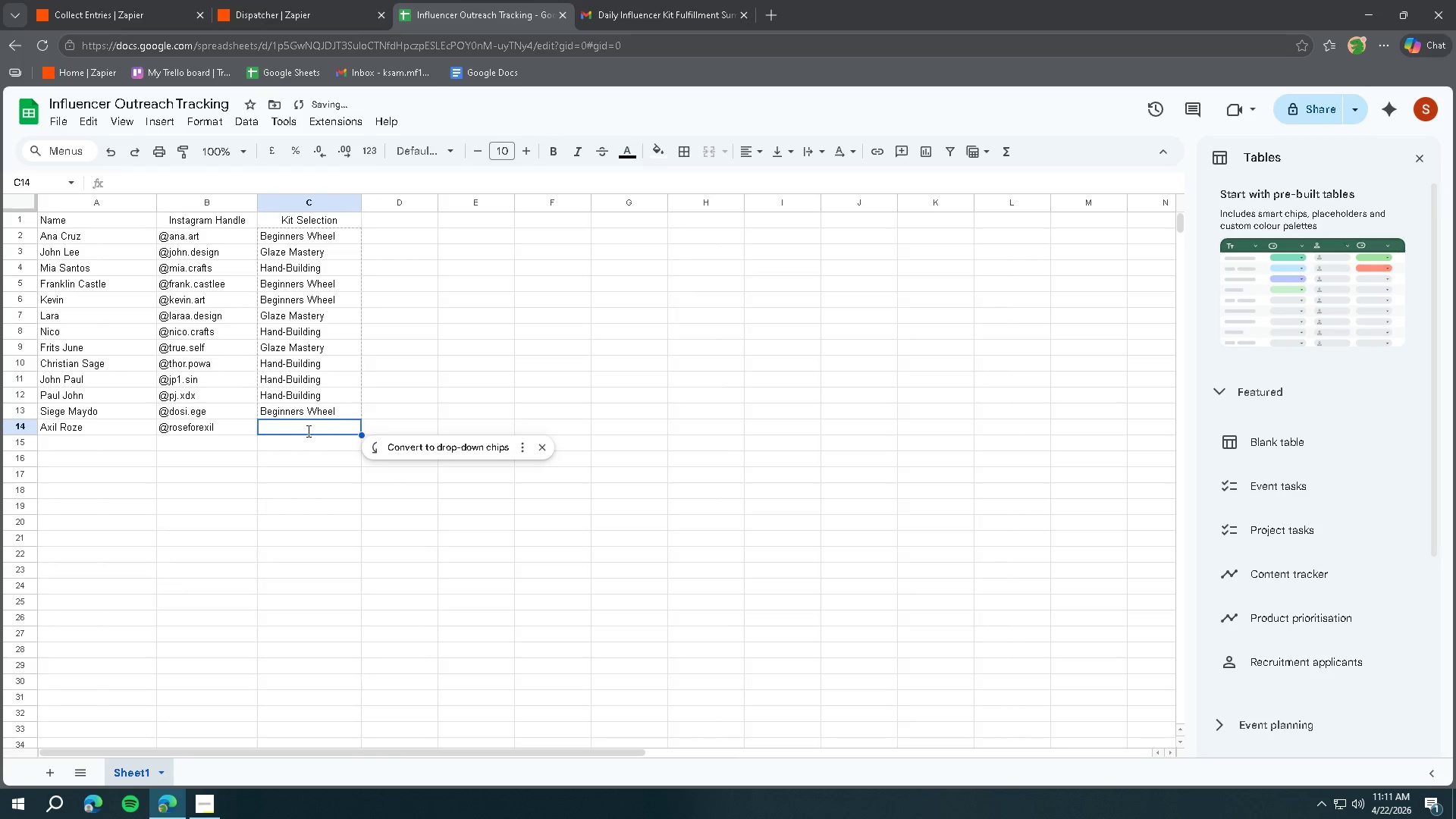 
triple_click([307, 431])
 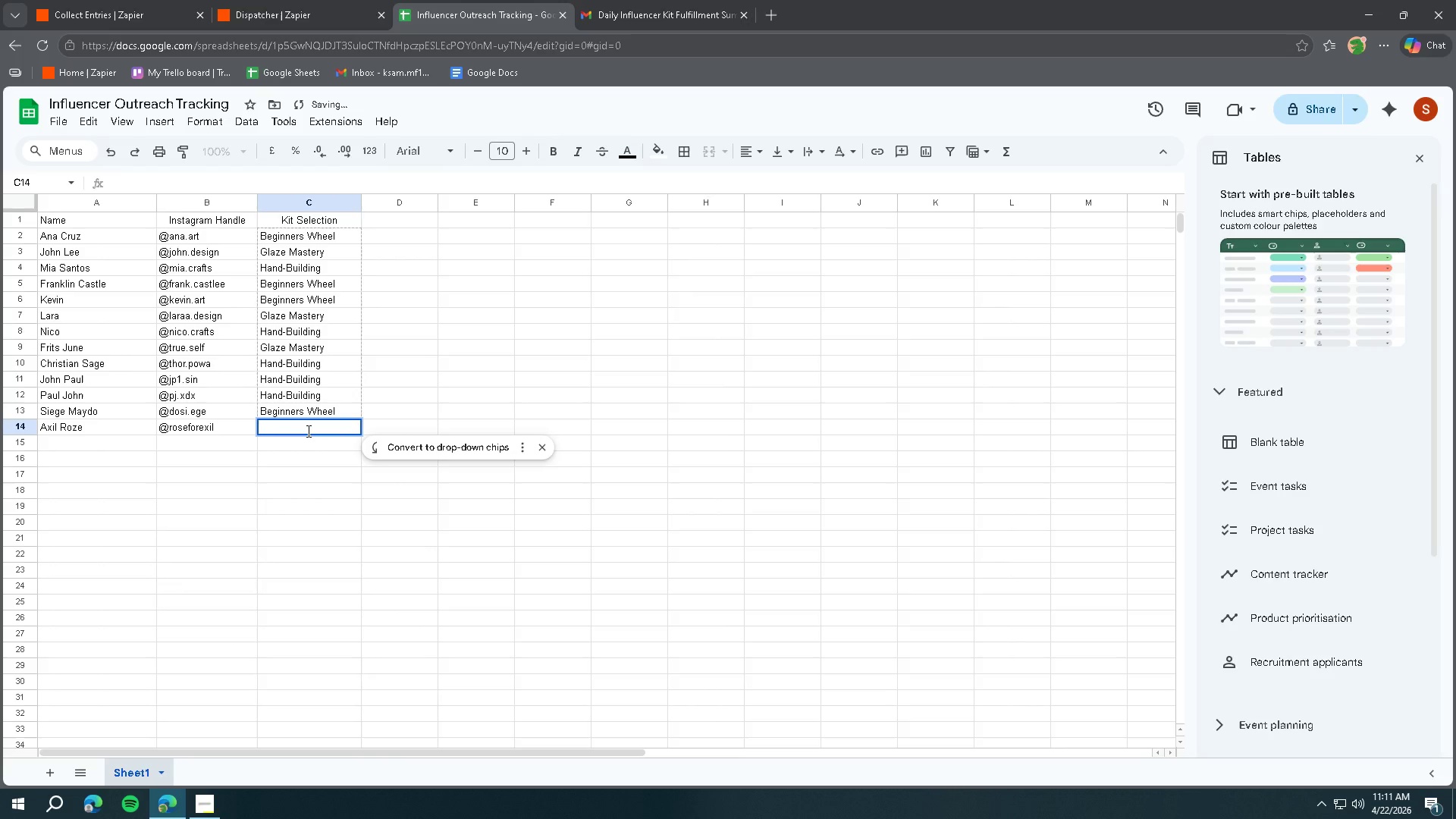 
type(Gl)
 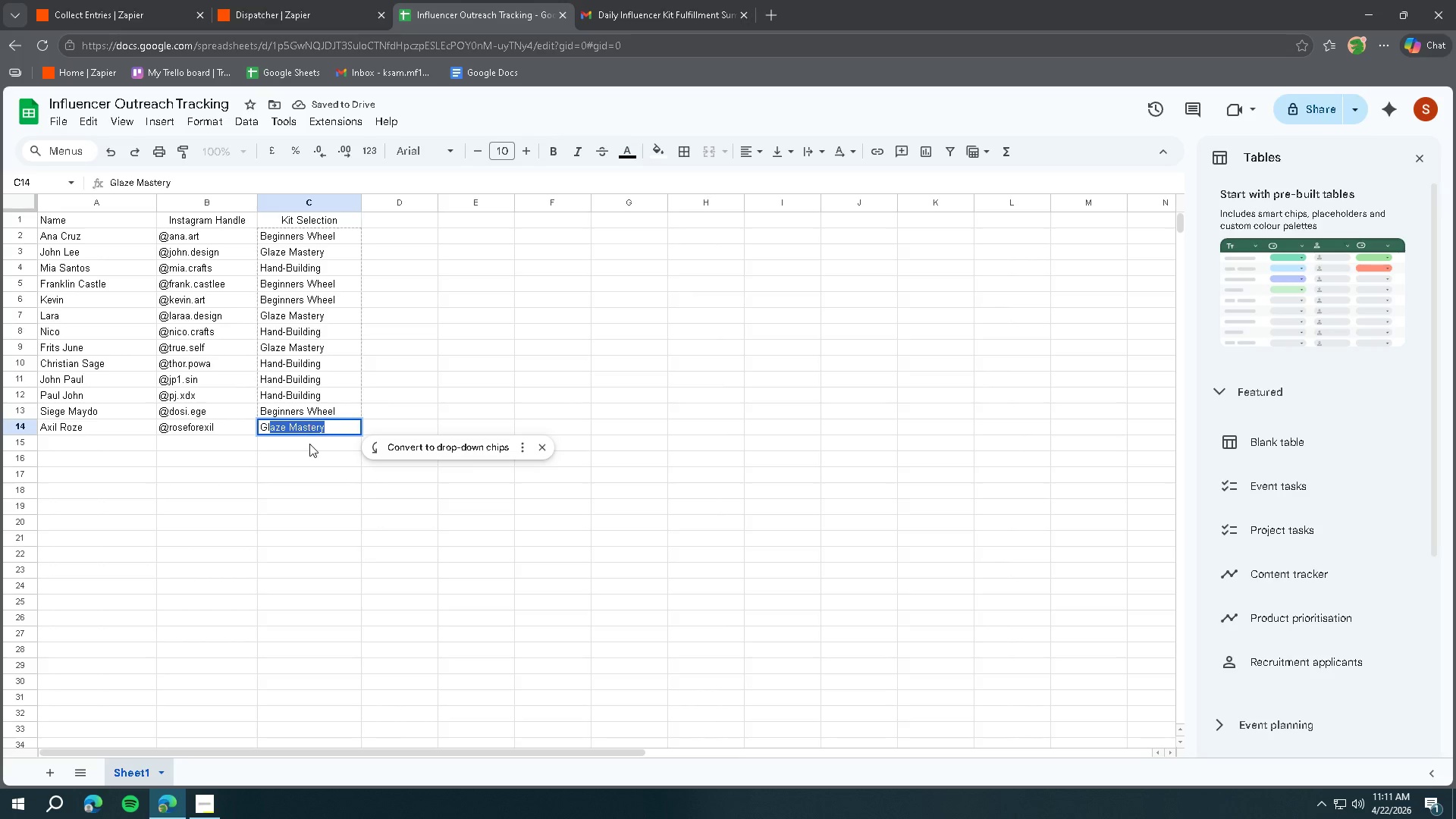 
left_click([309, 449])
 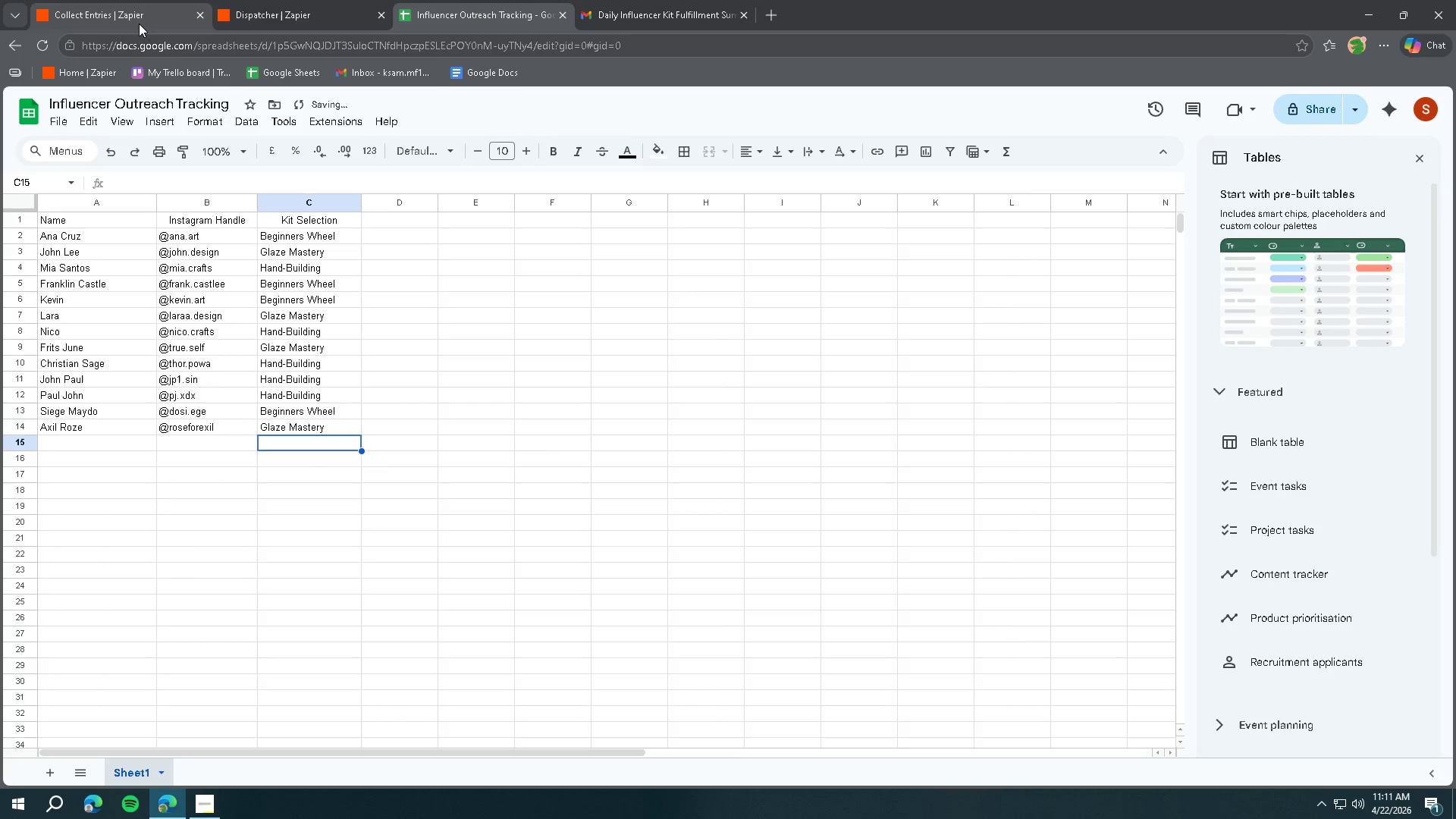 
left_click([139, 22])
 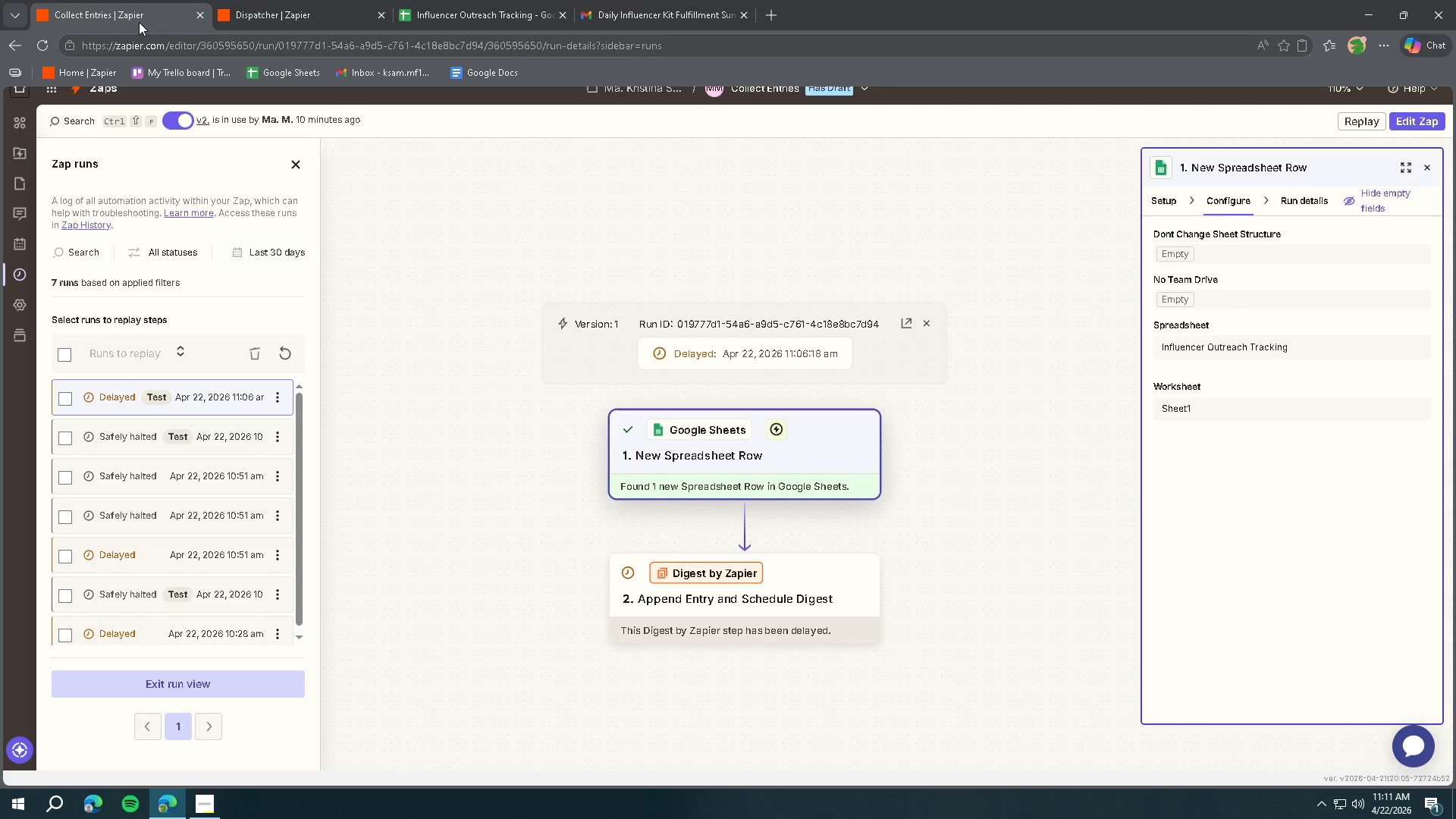 
wait(13.27)
 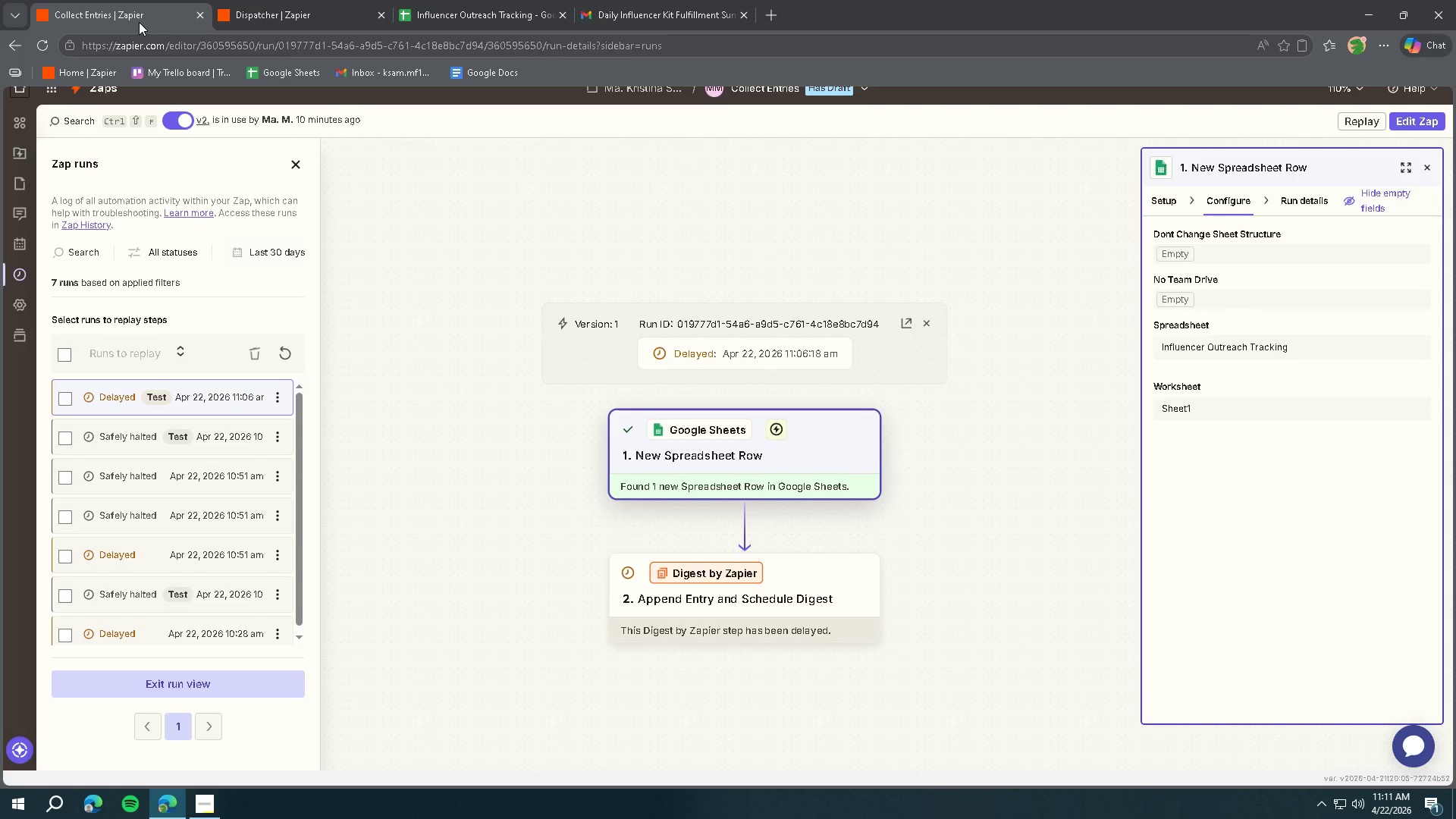 
left_click([266, 17])
 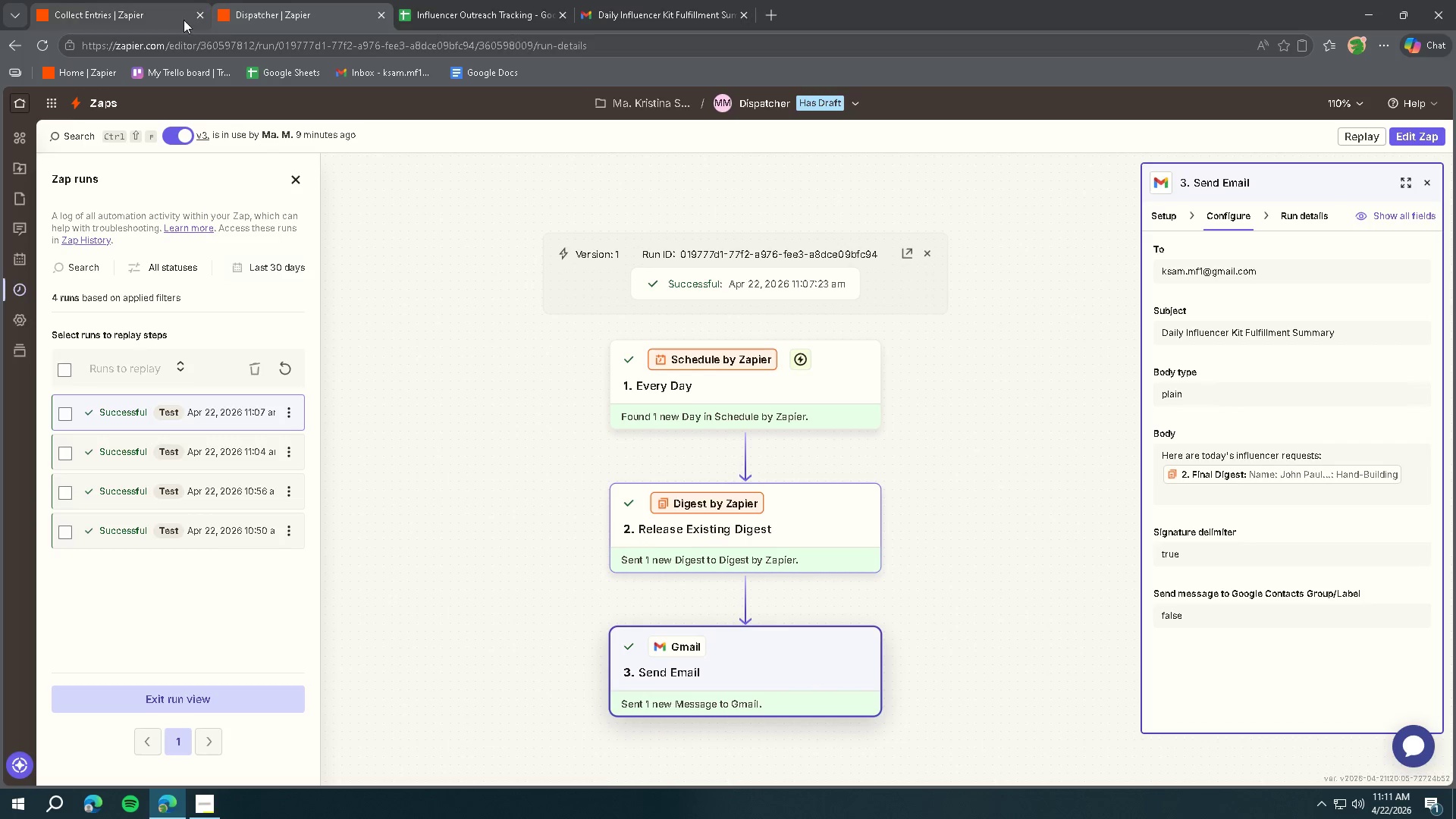 
left_click([128, 14])
 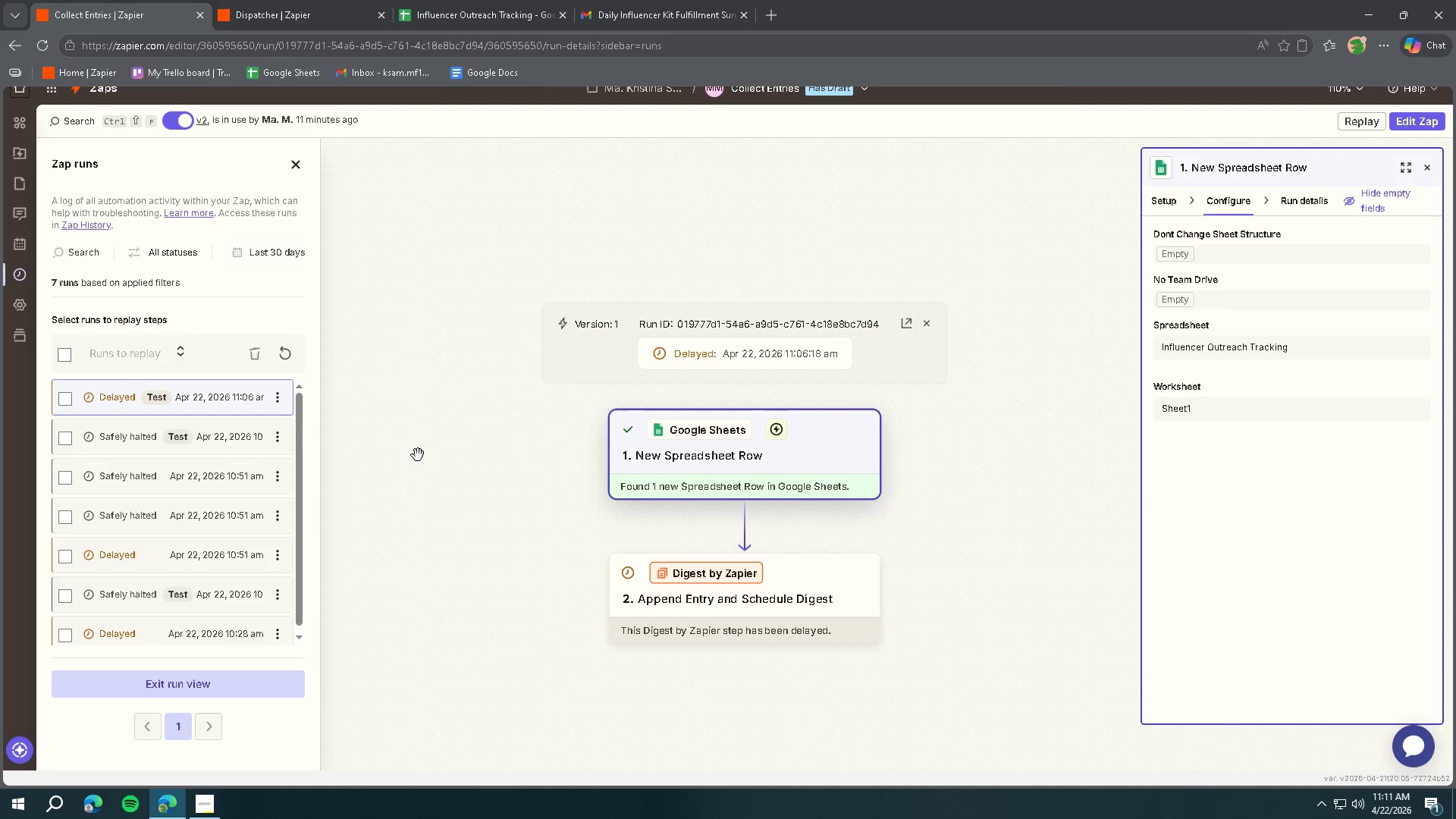 
wait(13.72)
 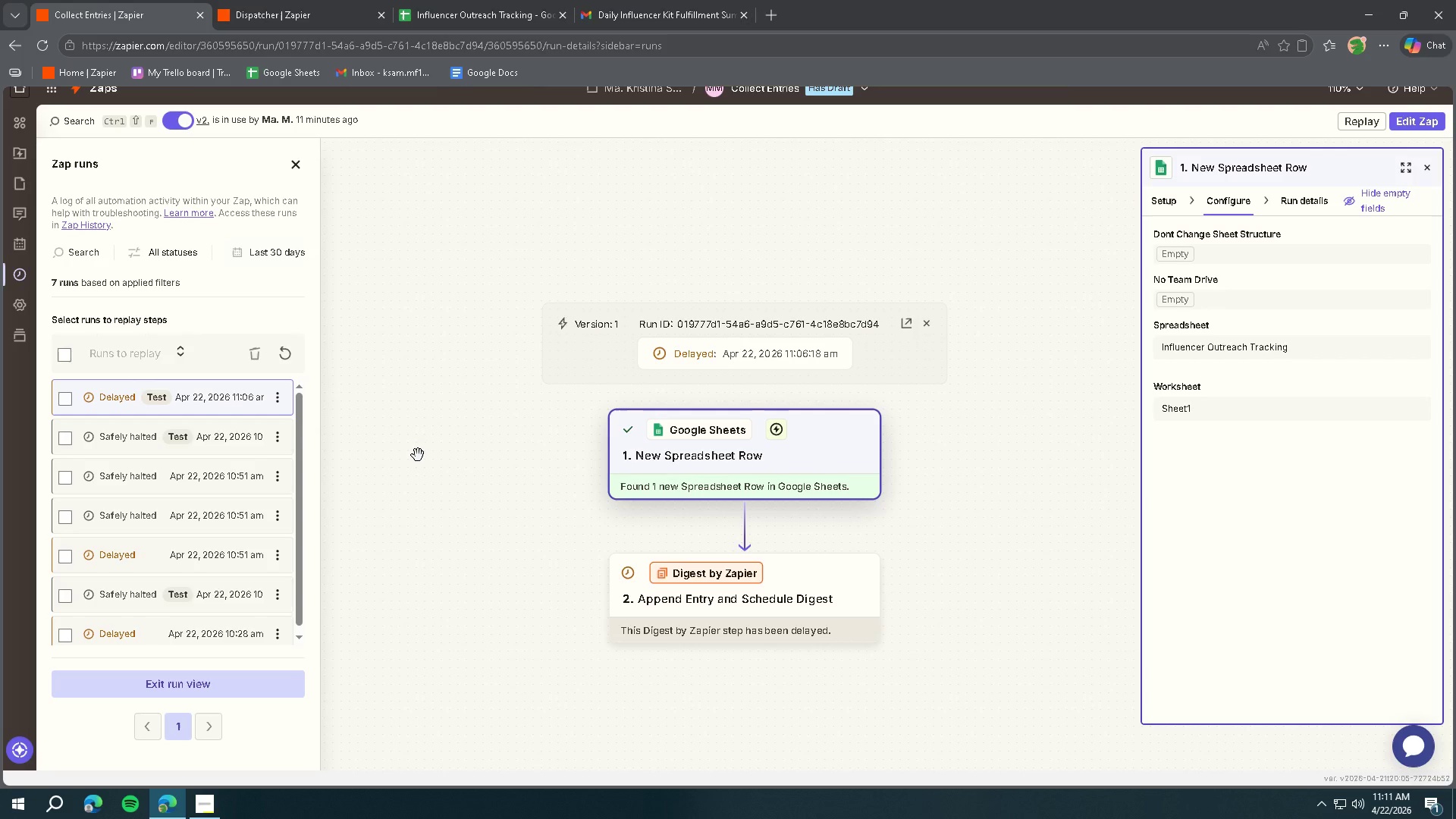 
left_click([205, 808])